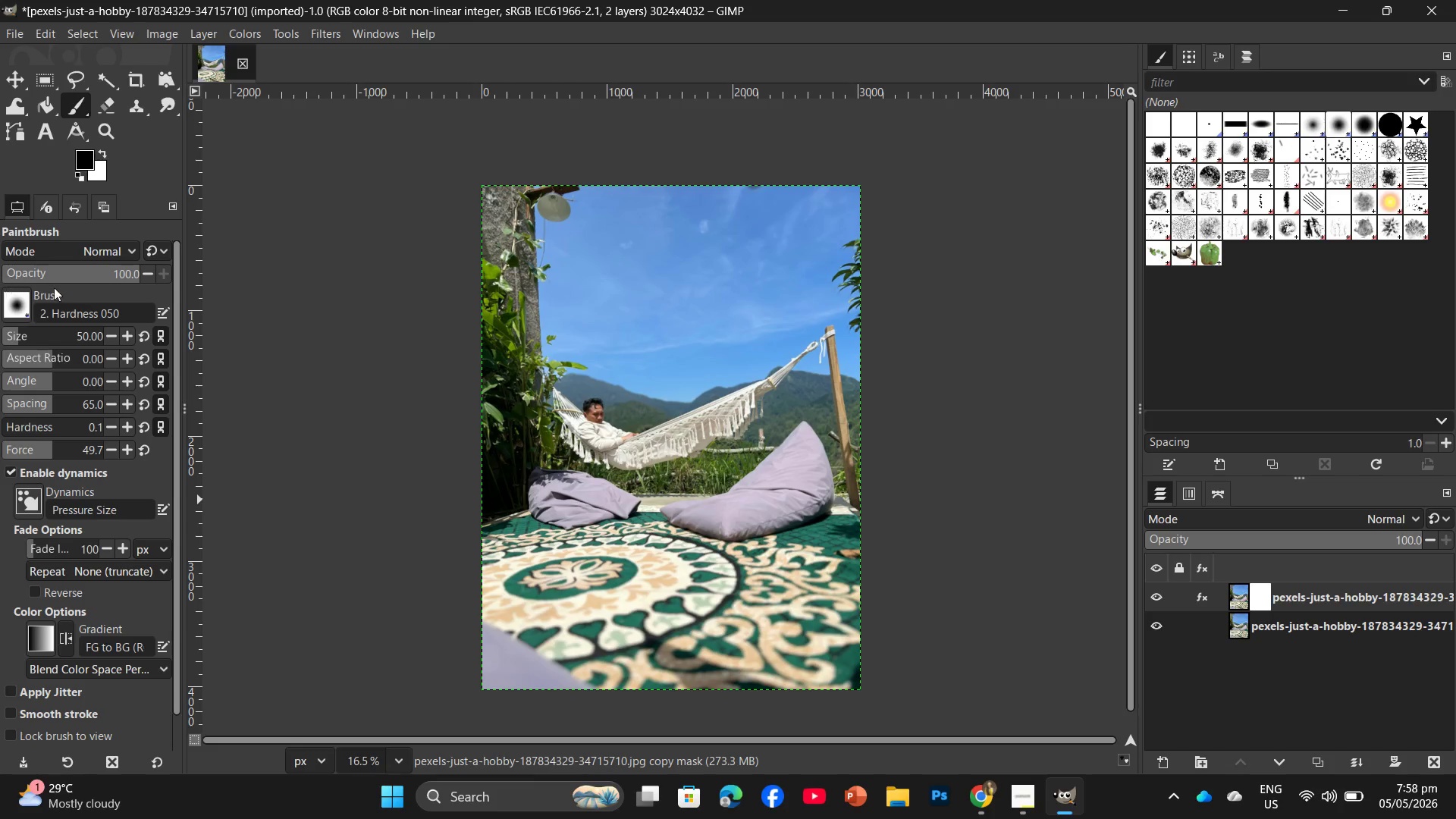 
left_click([24, 300])
 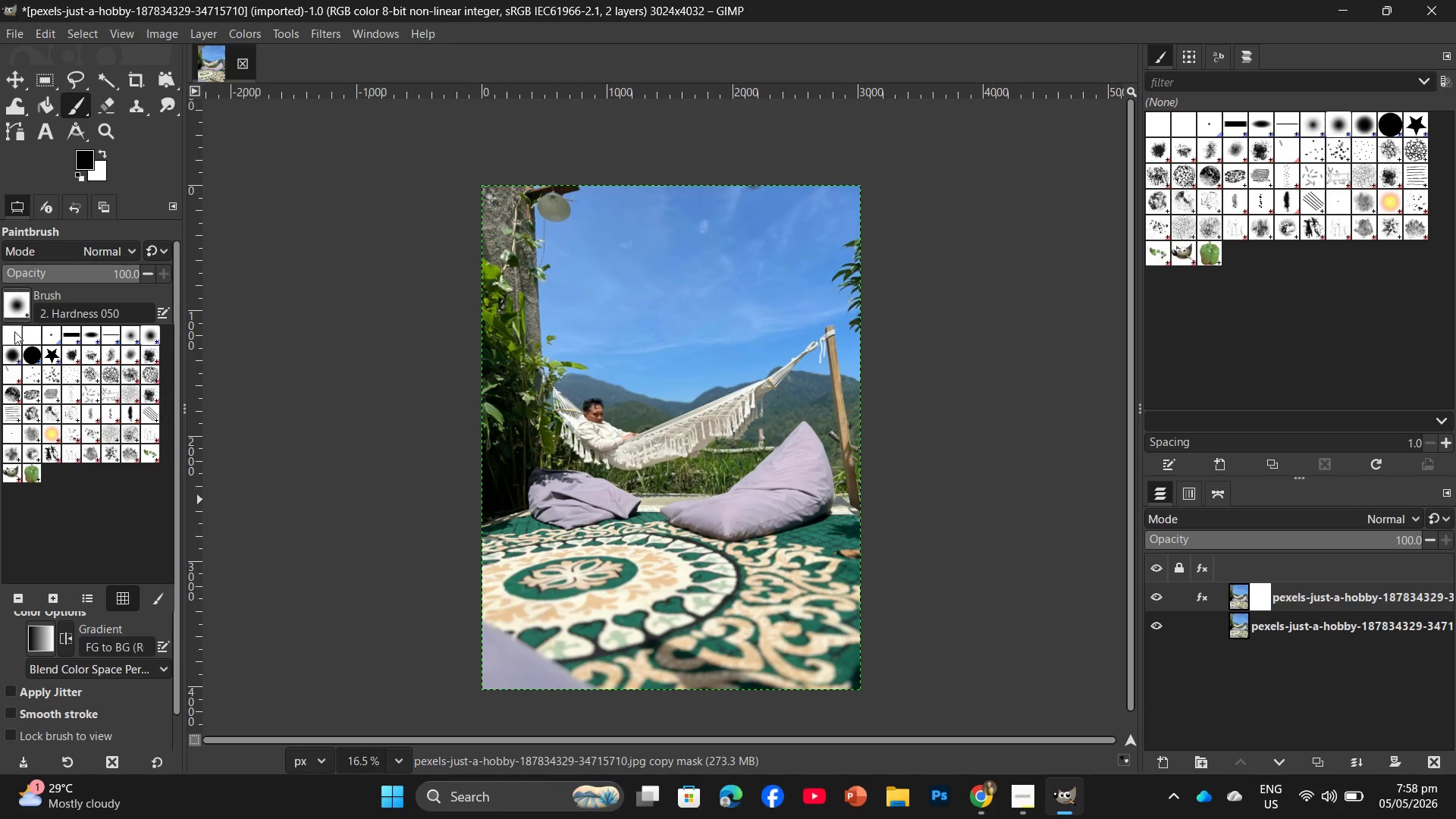 
left_click([8, 290])
 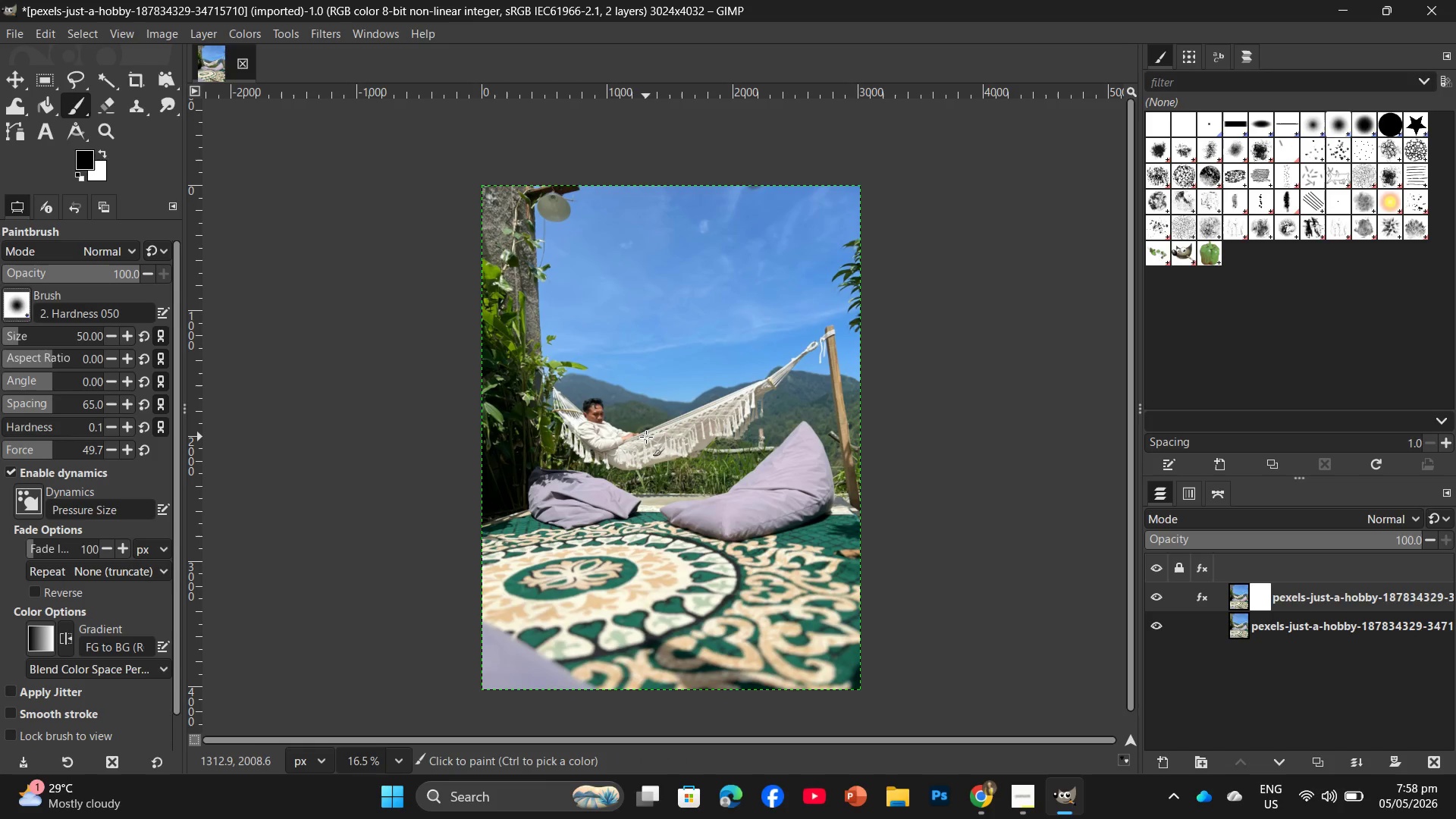 
left_click([646, 437])
 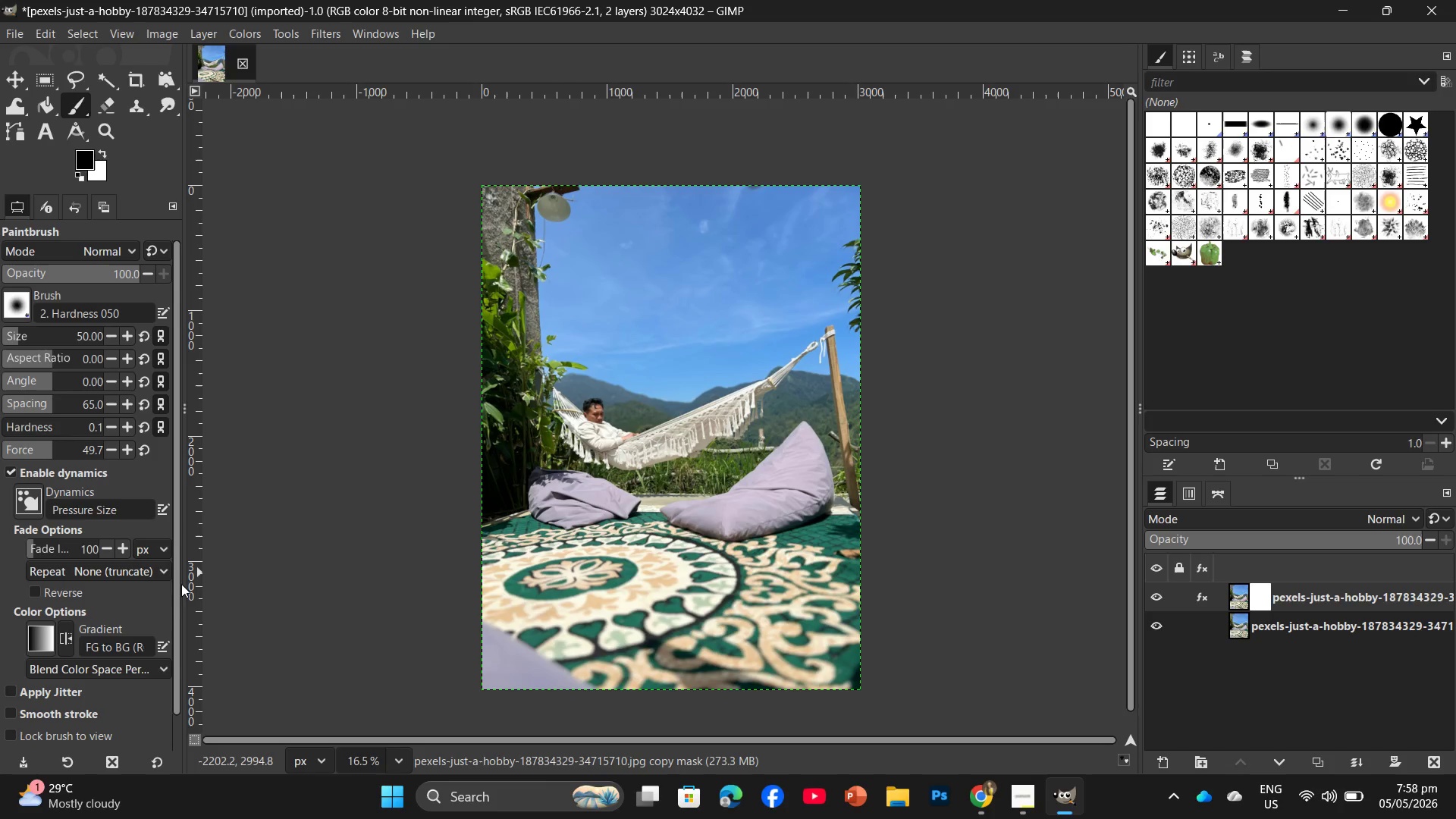 
scroll: coordinate [238, 582], scroll_direction: down, amount: 3.0
 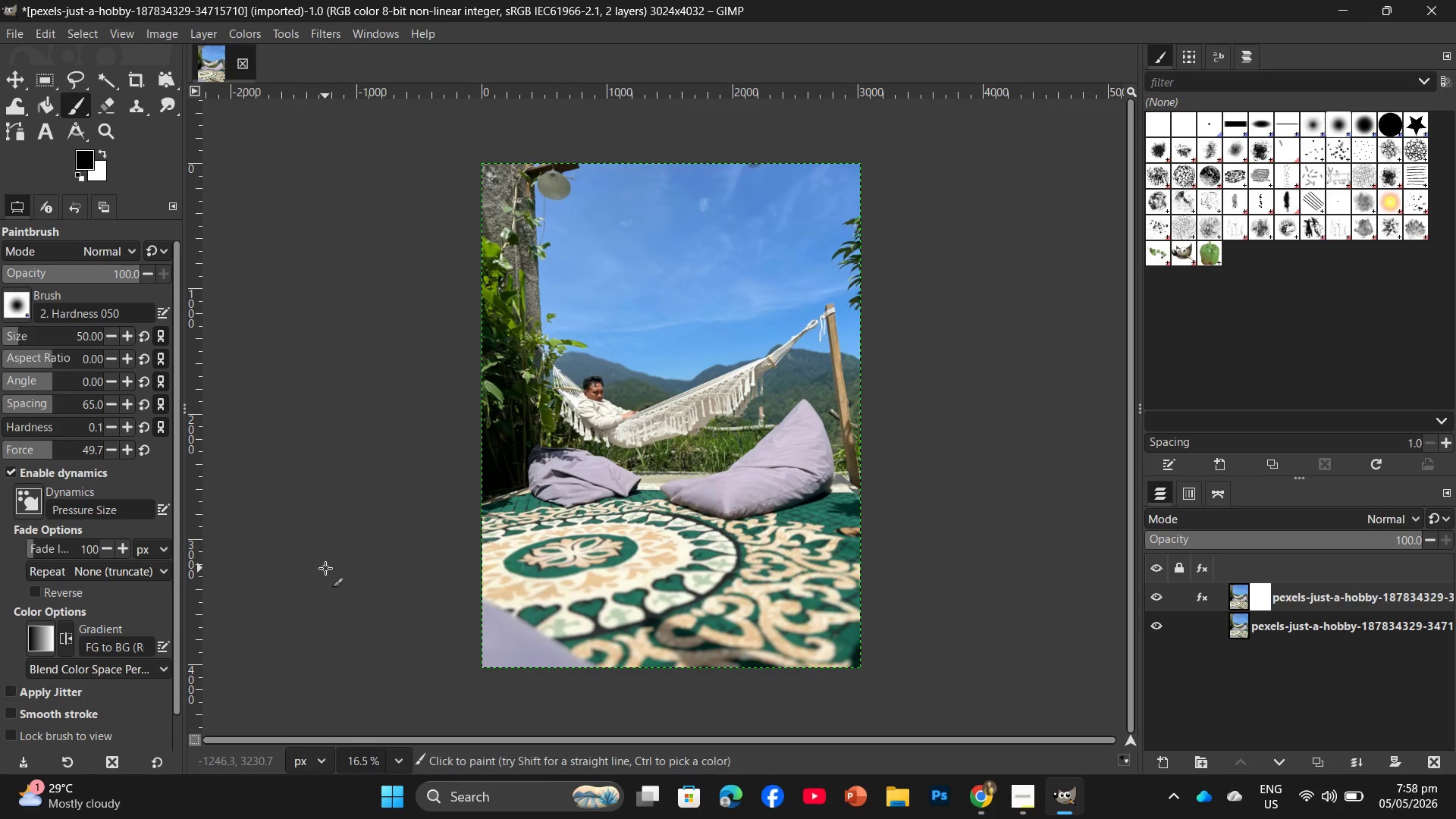 
scroll: coordinate [318, 565], scroll_direction: up, amount: 3.0
 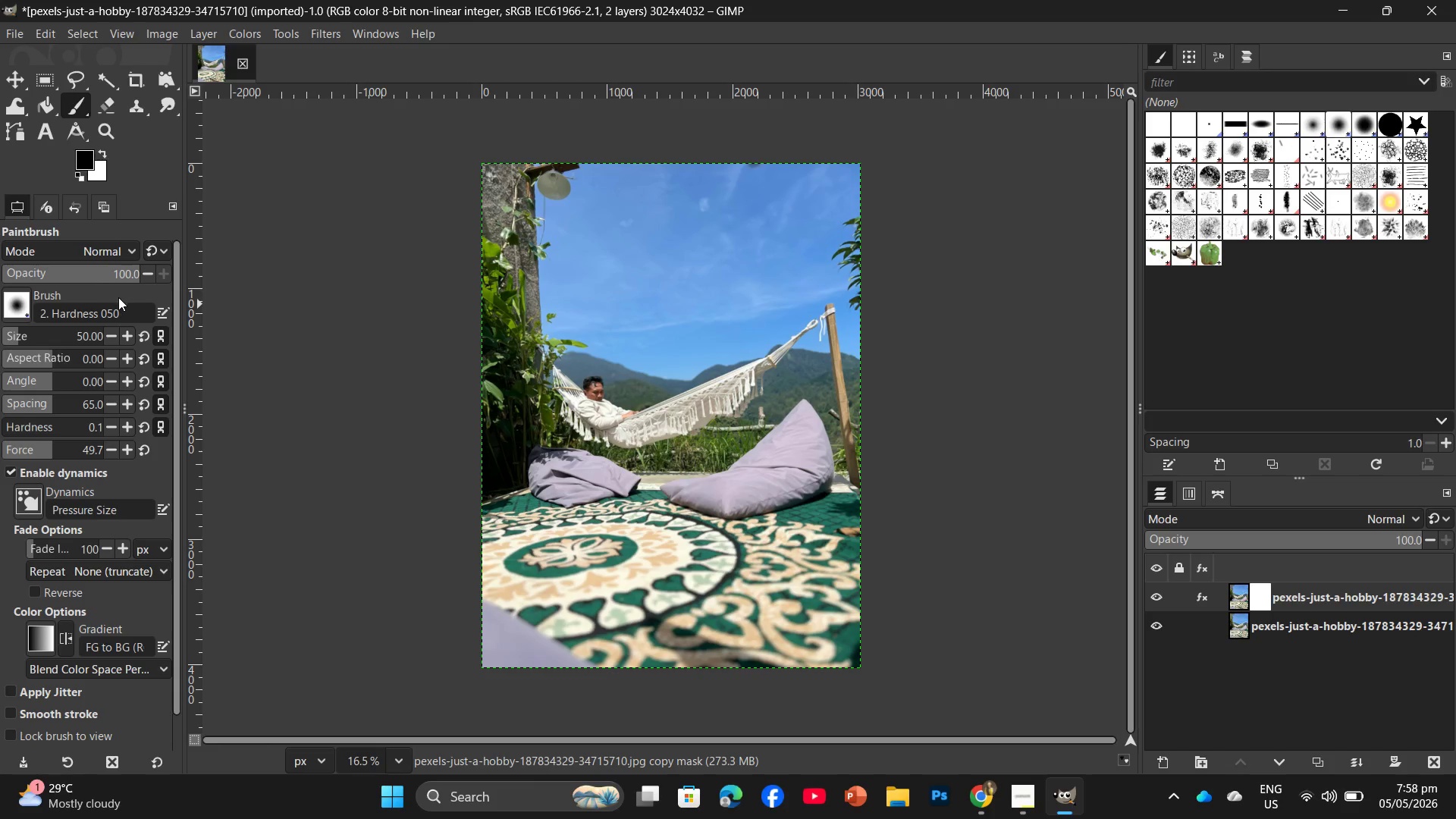 
key(Control+ControlLeft)
 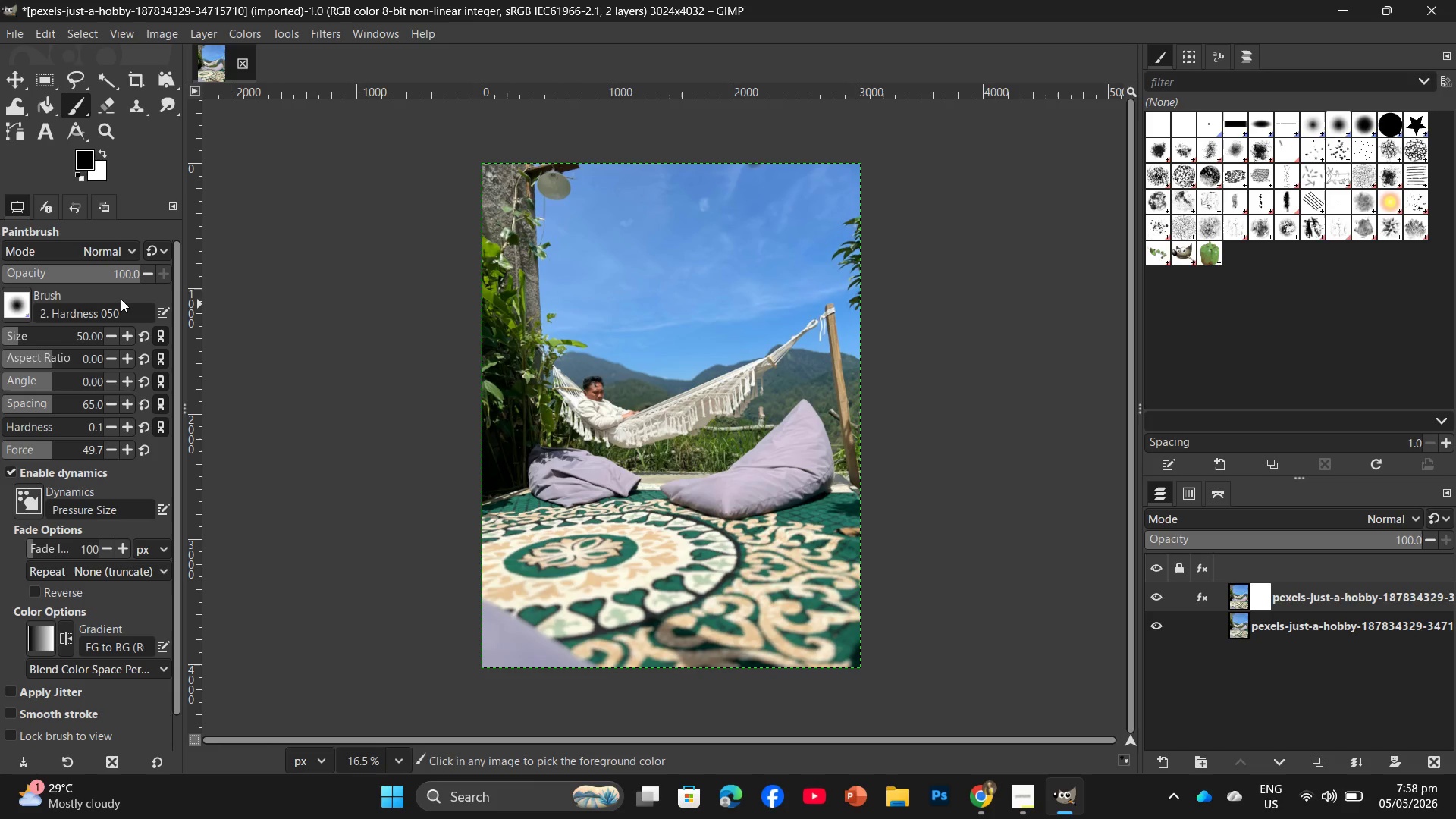 
key(Control+P)
 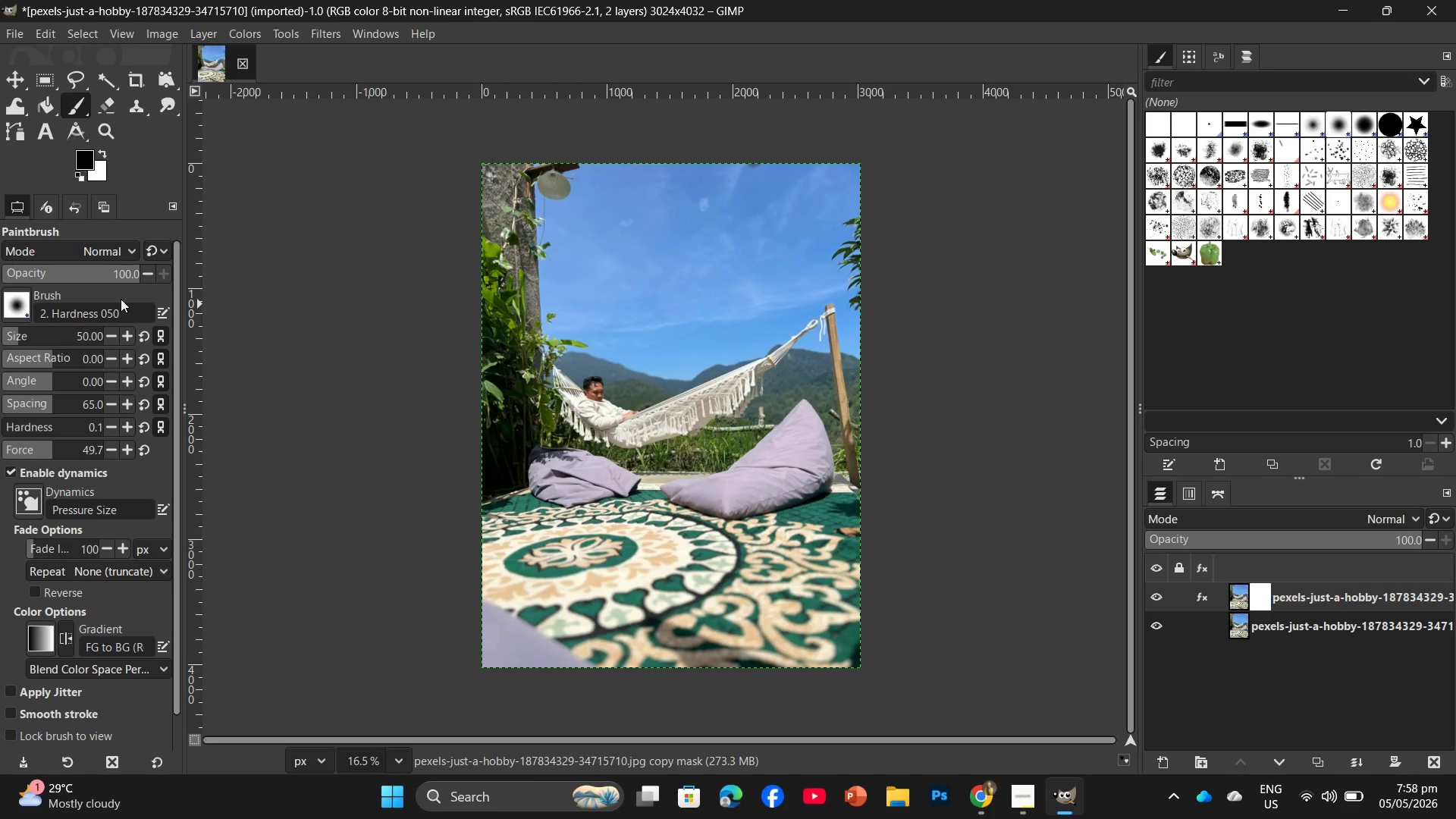 
hold_key(key=Space, duration=0.52)
 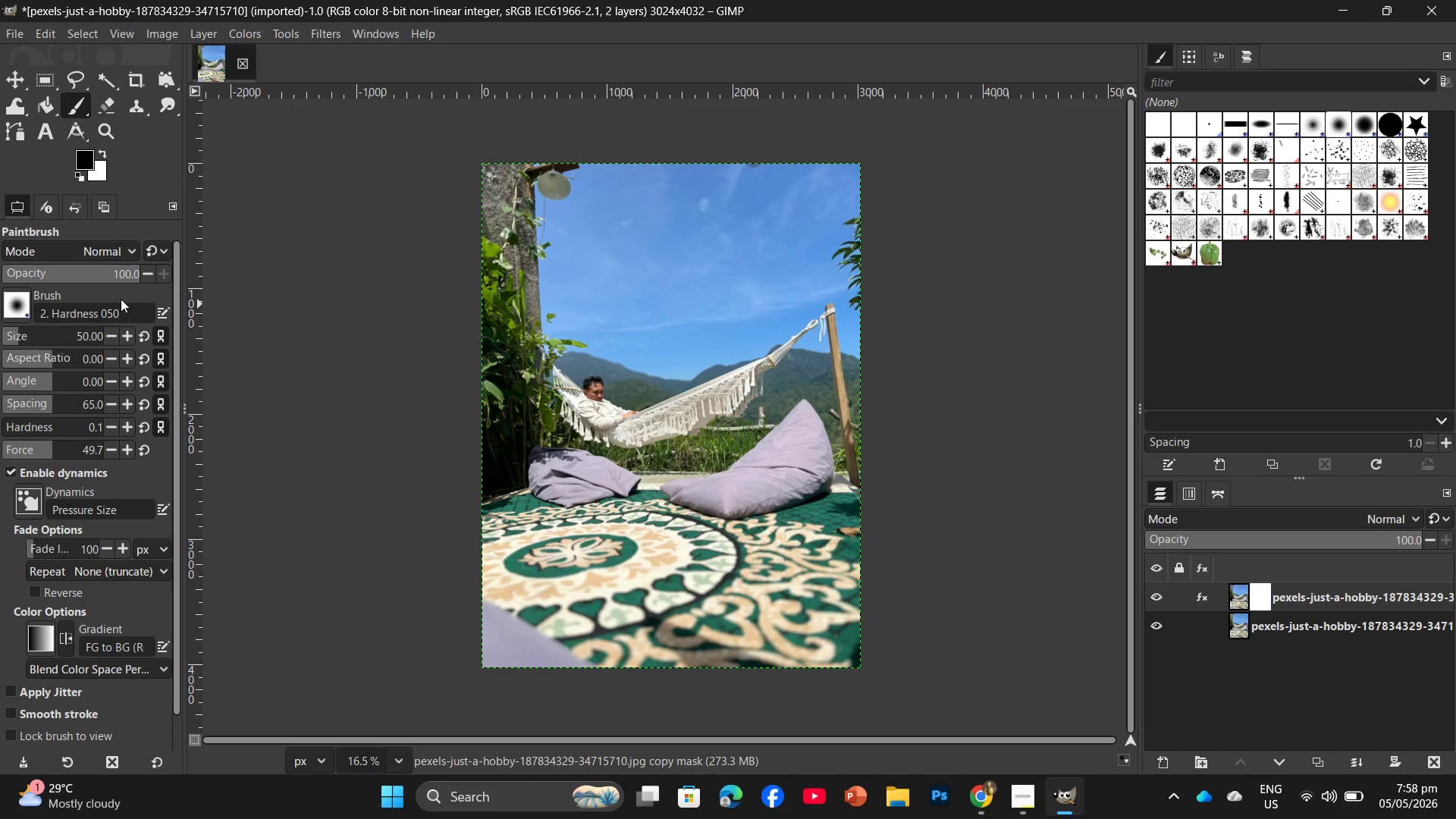 
key(P)
 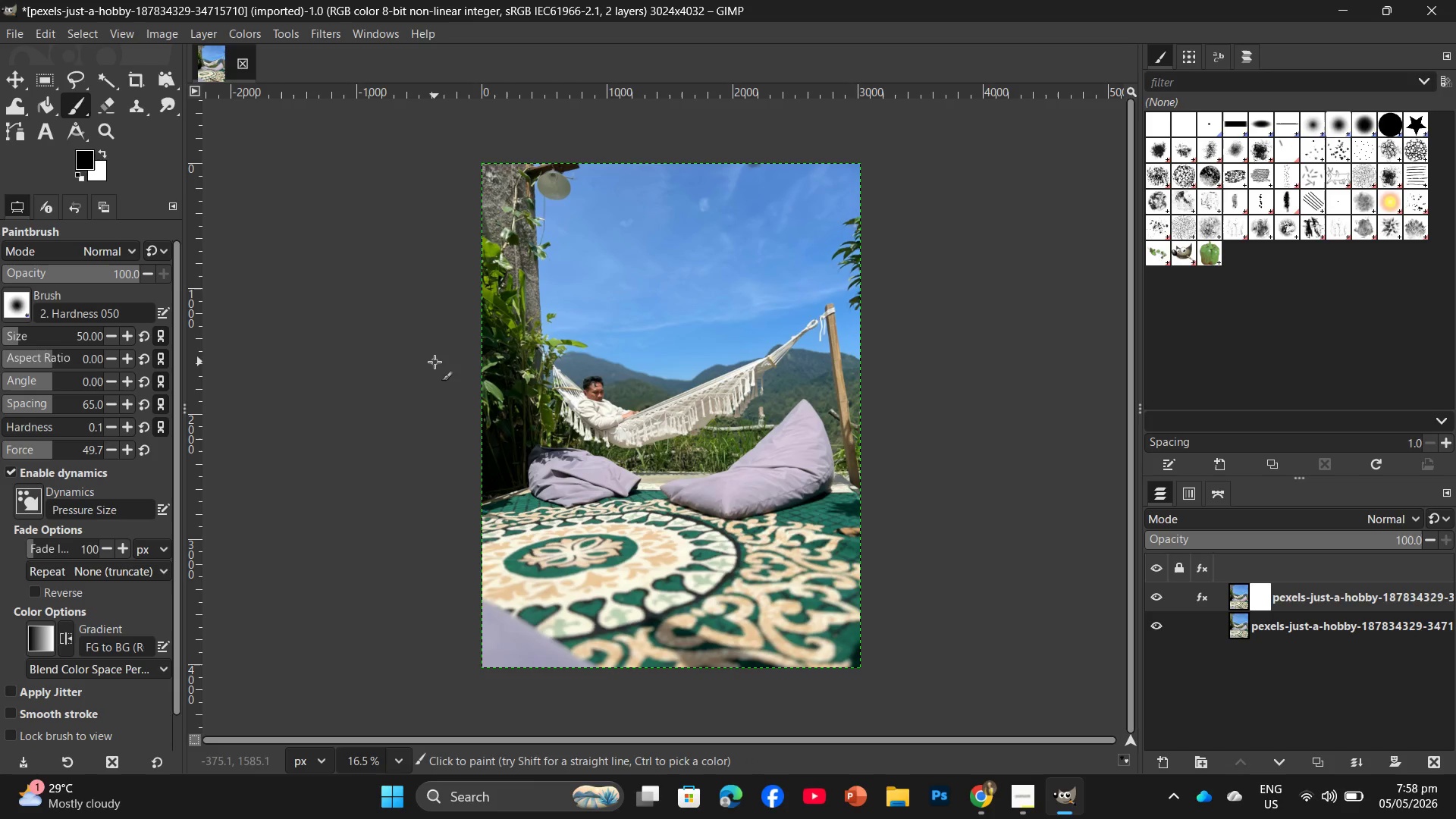 
left_click([352, 279])
 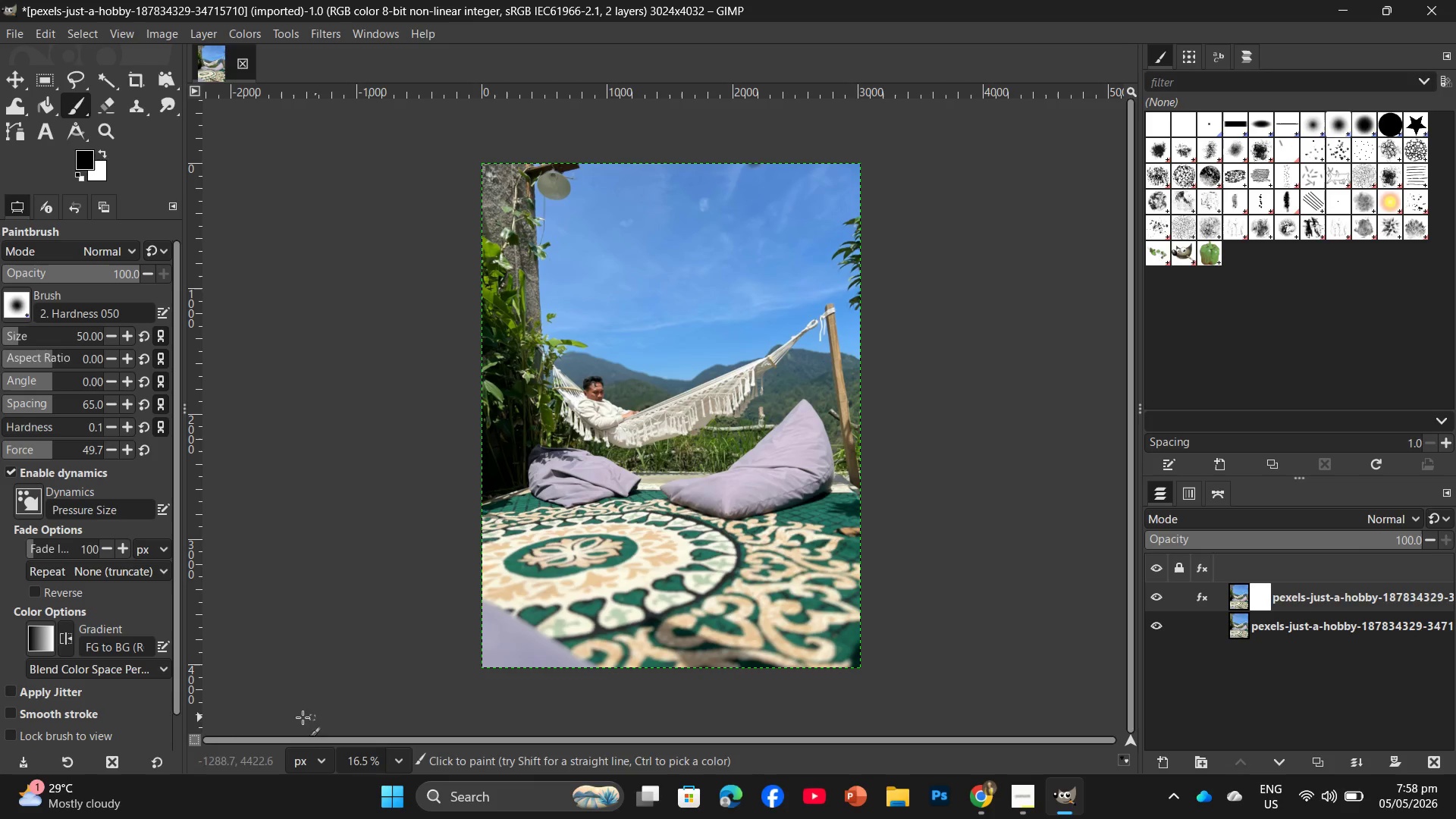 
scroll: coordinate [117, 702], scroll_direction: down, amount: 4.0
 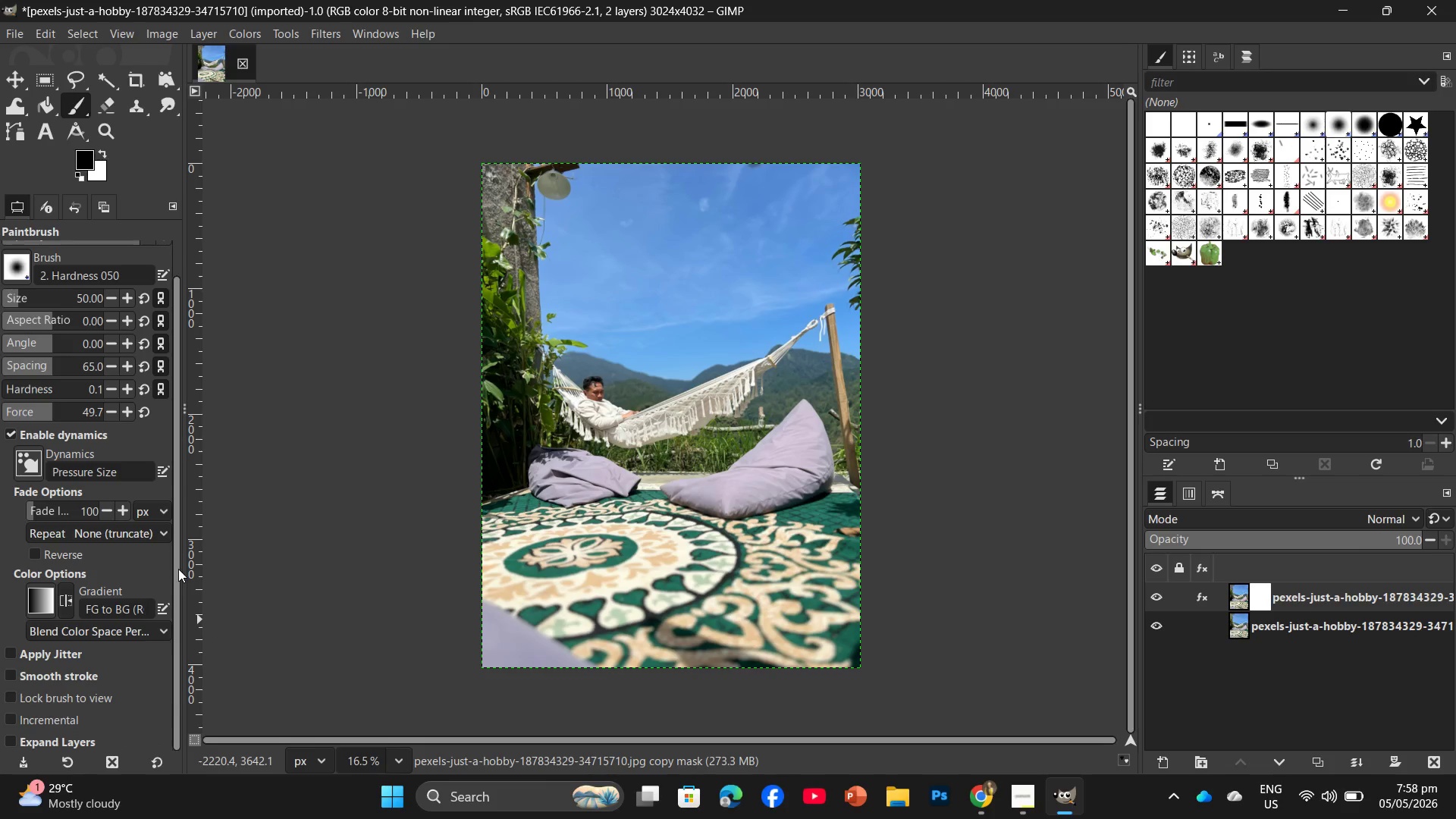 
scroll: coordinate [107, 213], scroll_direction: up, amount: 5.0
 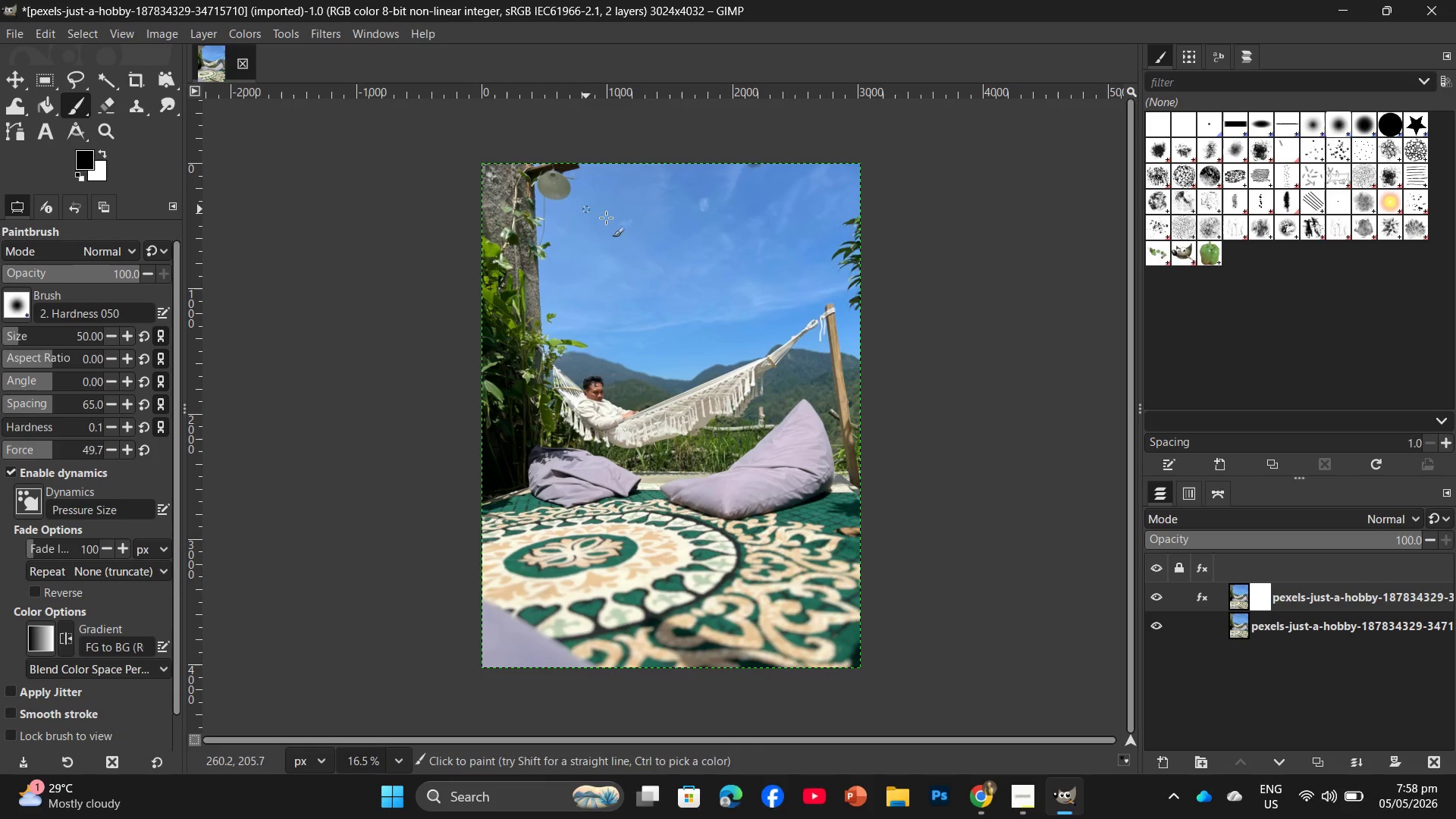 
left_click_drag(start_coordinate=[582, 235], to_coordinate=[755, 424])
 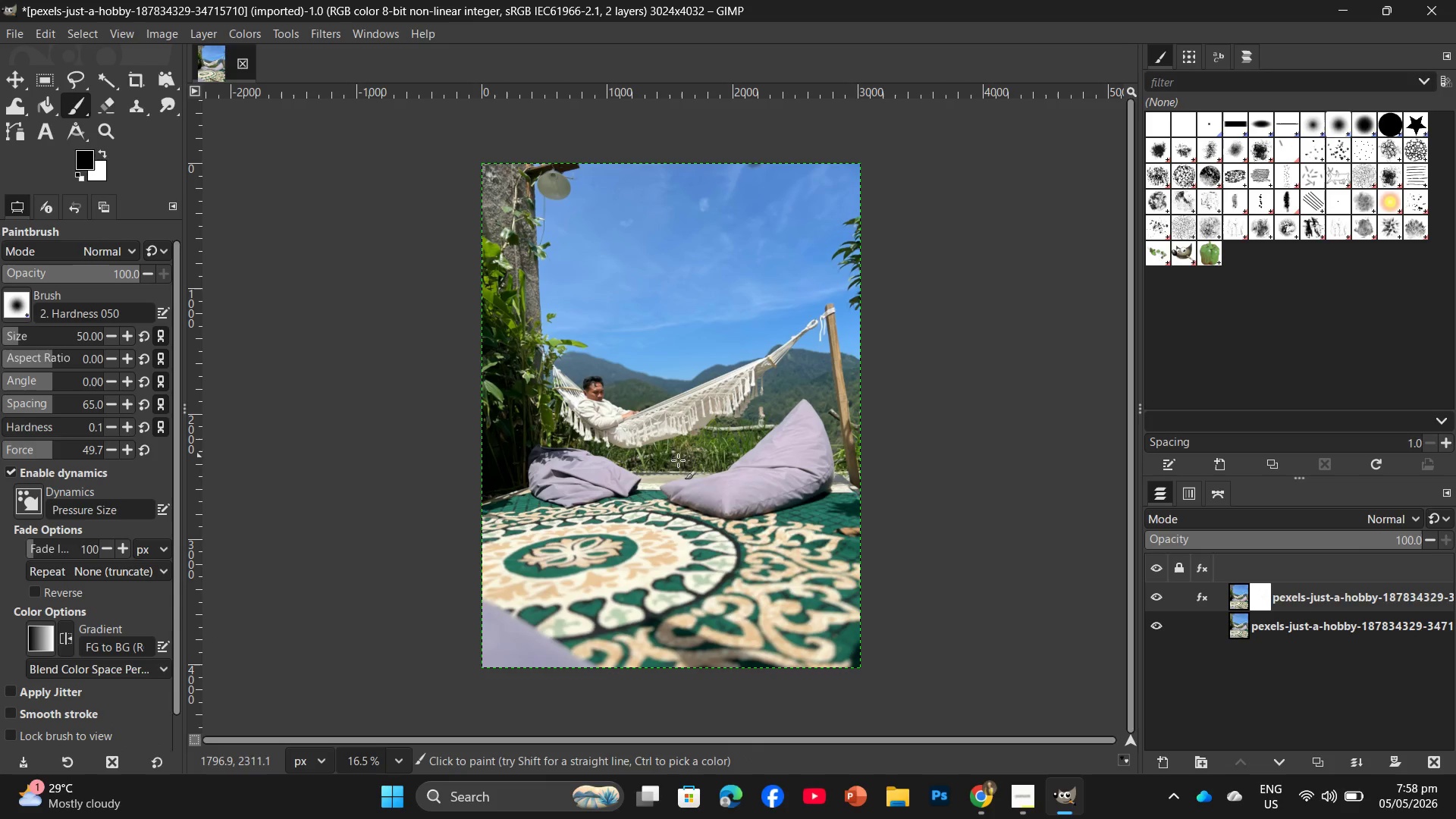 
left_click_drag(start_coordinate=[614, 475], to_coordinate=[580, 533])
 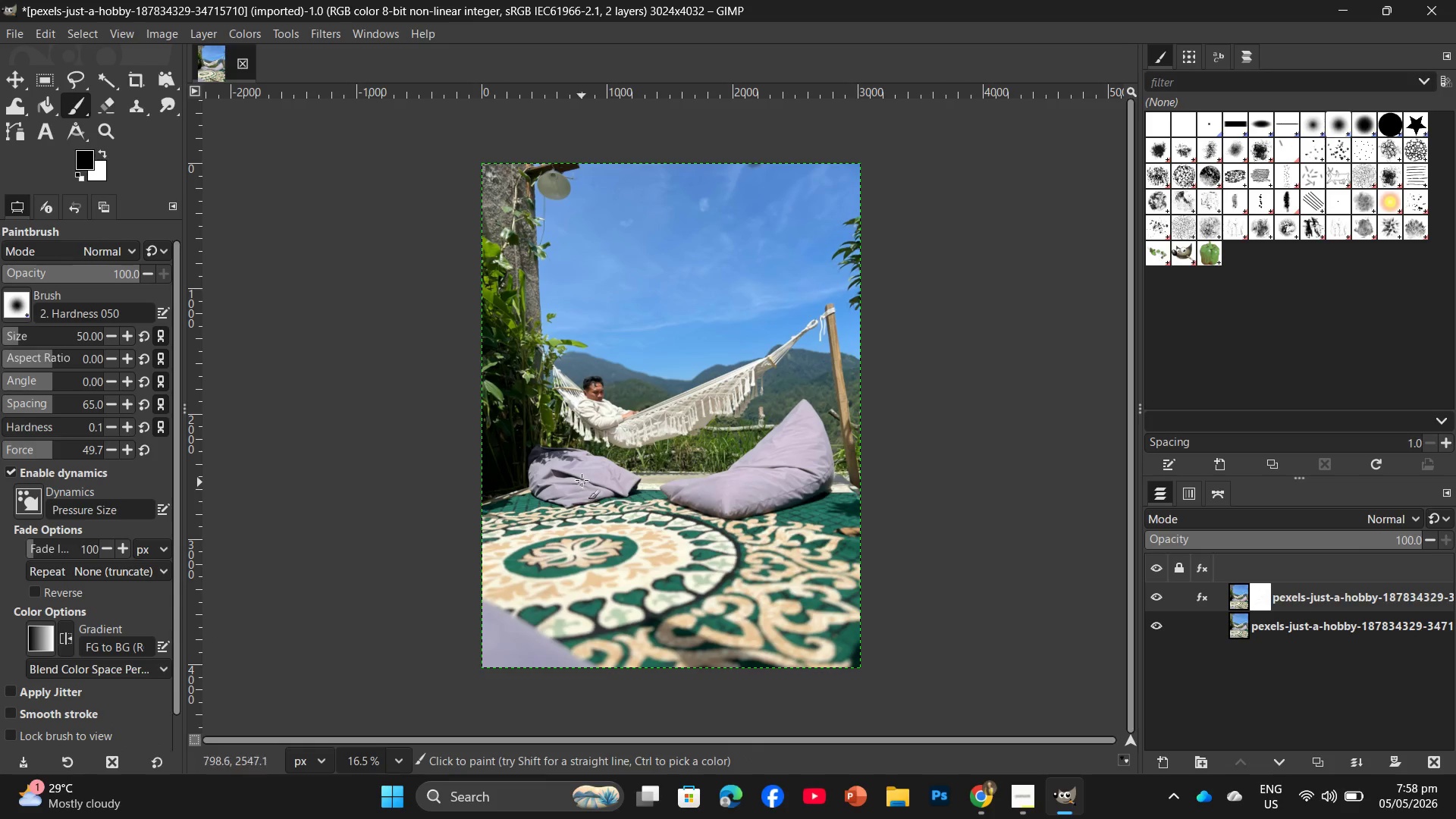 
left_click_drag(start_coordinate=[589, 412], to_coordinate=[579, 483])
 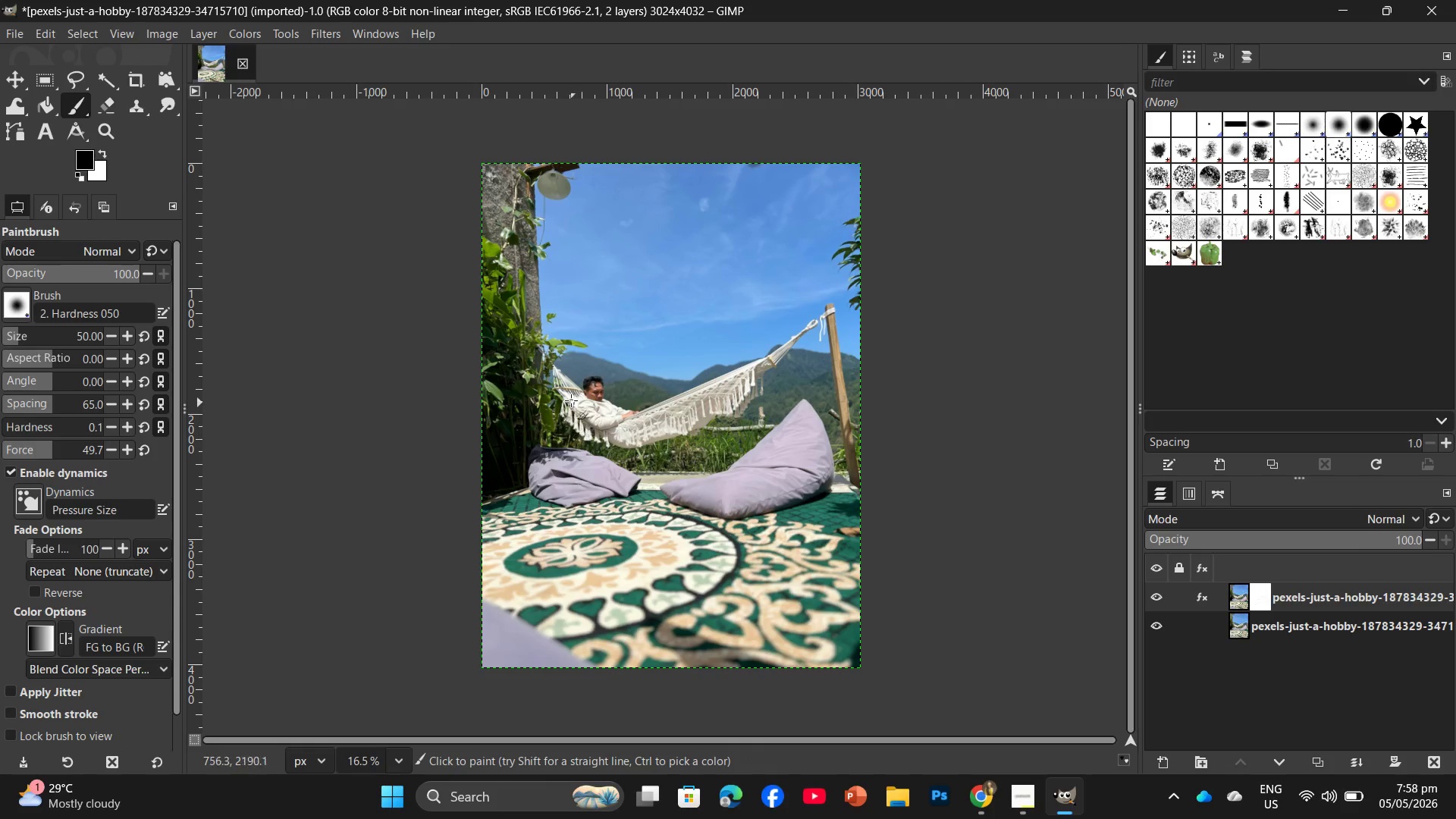 
left_click_drag(start_coordinate=[570, 403], to_coordinate=[544, 499])
 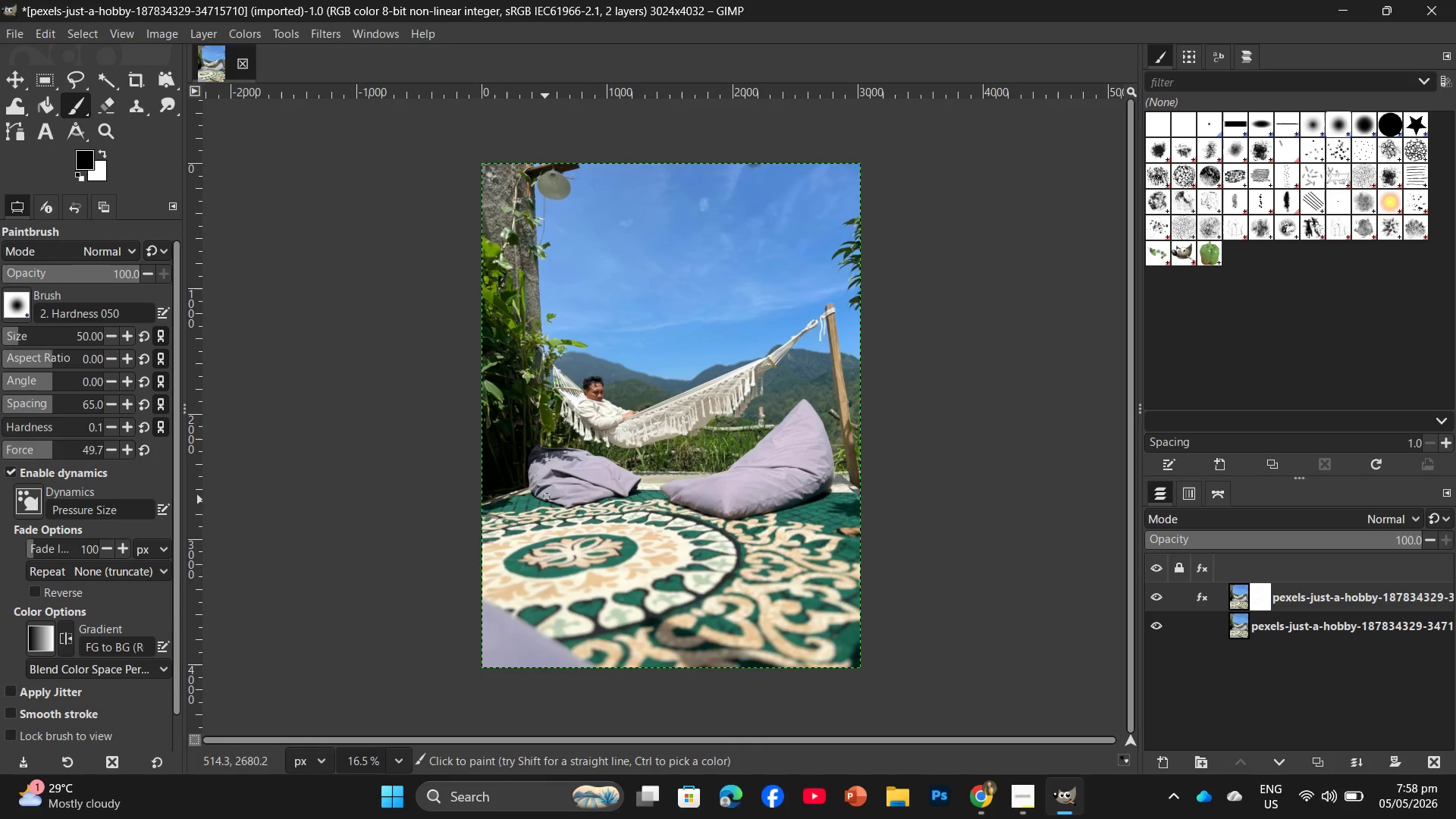 
left_click_drag(start_coordinate=[540, 426], to_coordinate=[546, 449])
 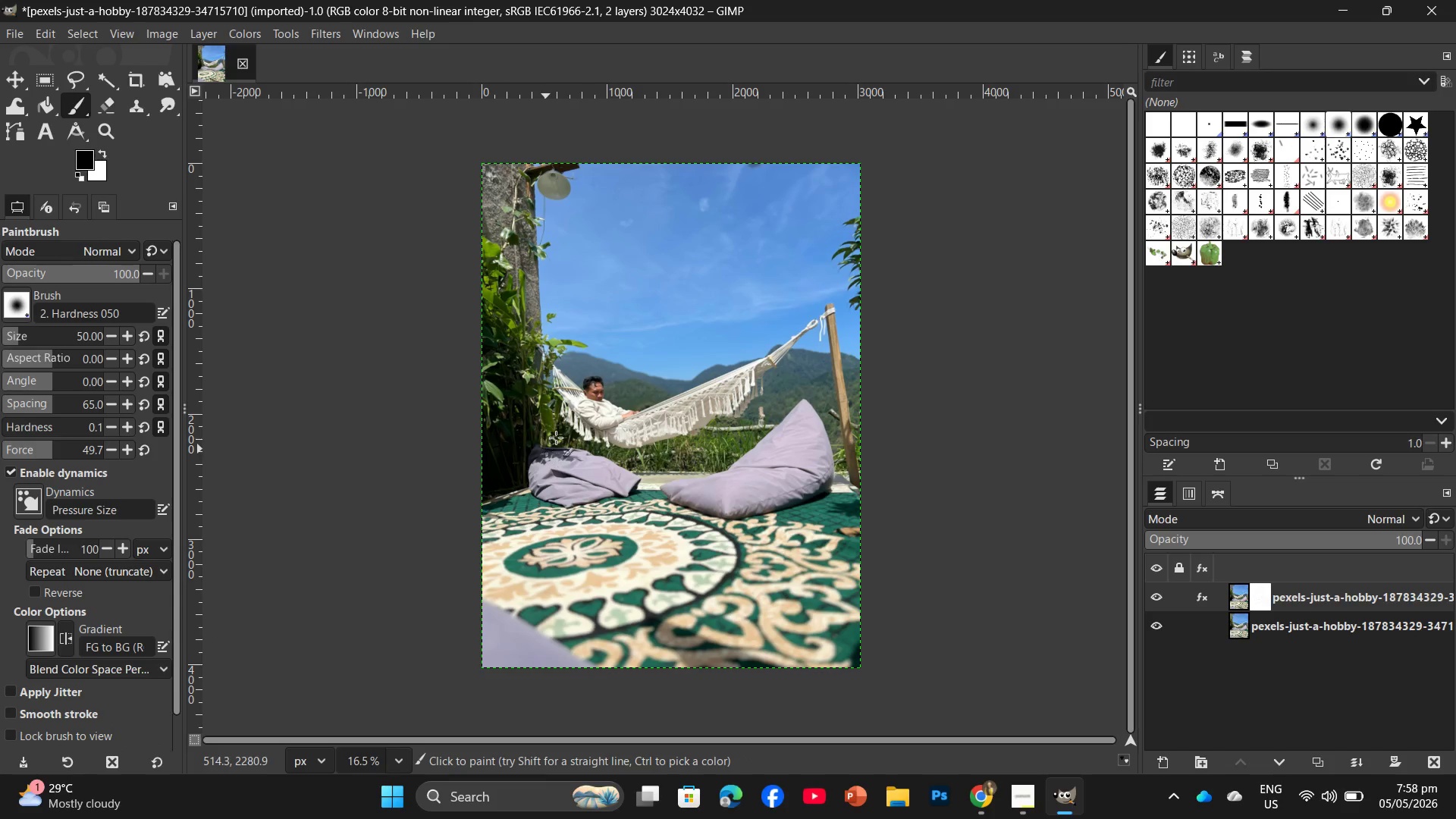 
left_click_drag(start_coordinate=[557, 438], to_coordinate=[562, 473])
 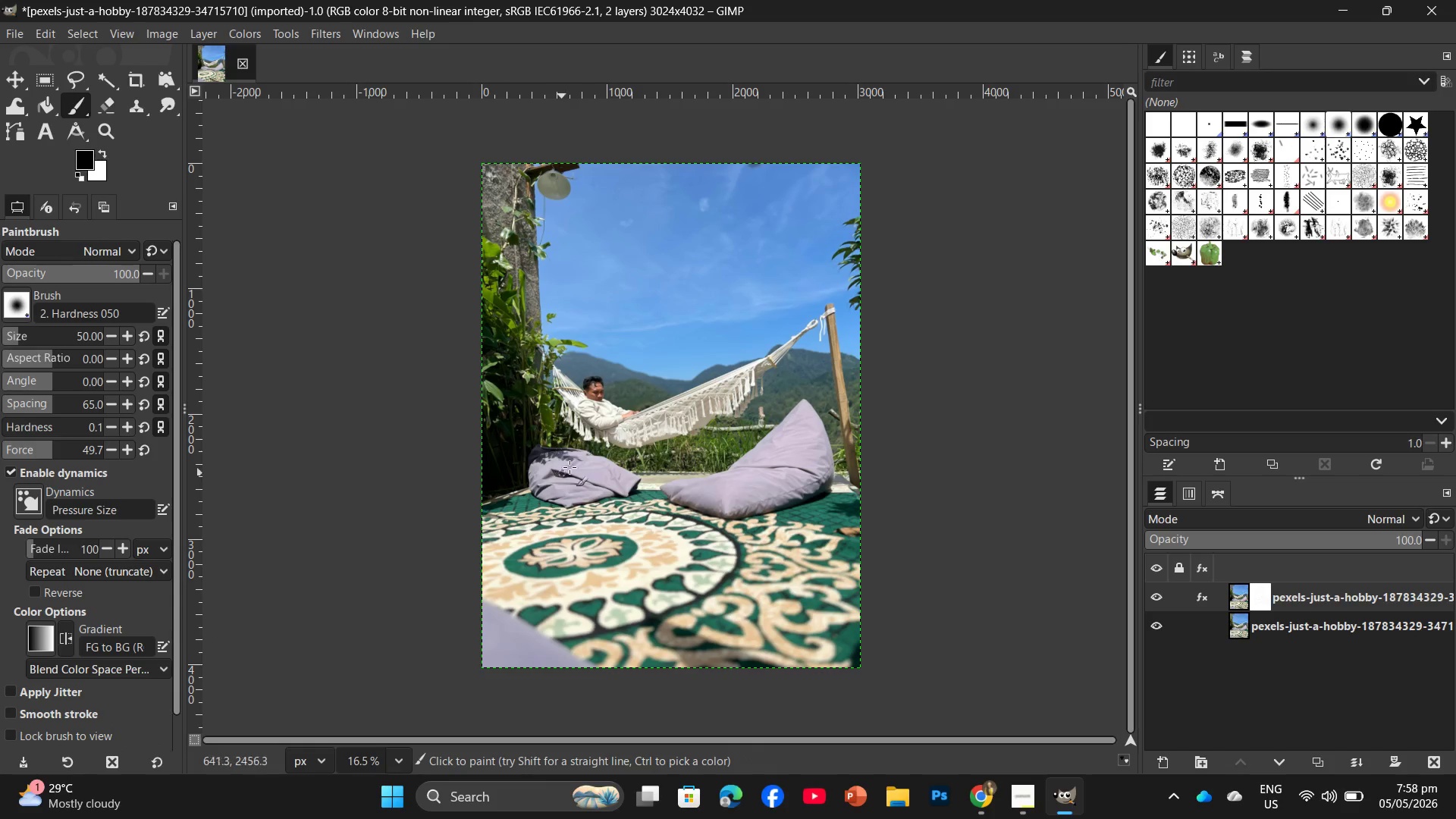 
triple_click([583, 453])
 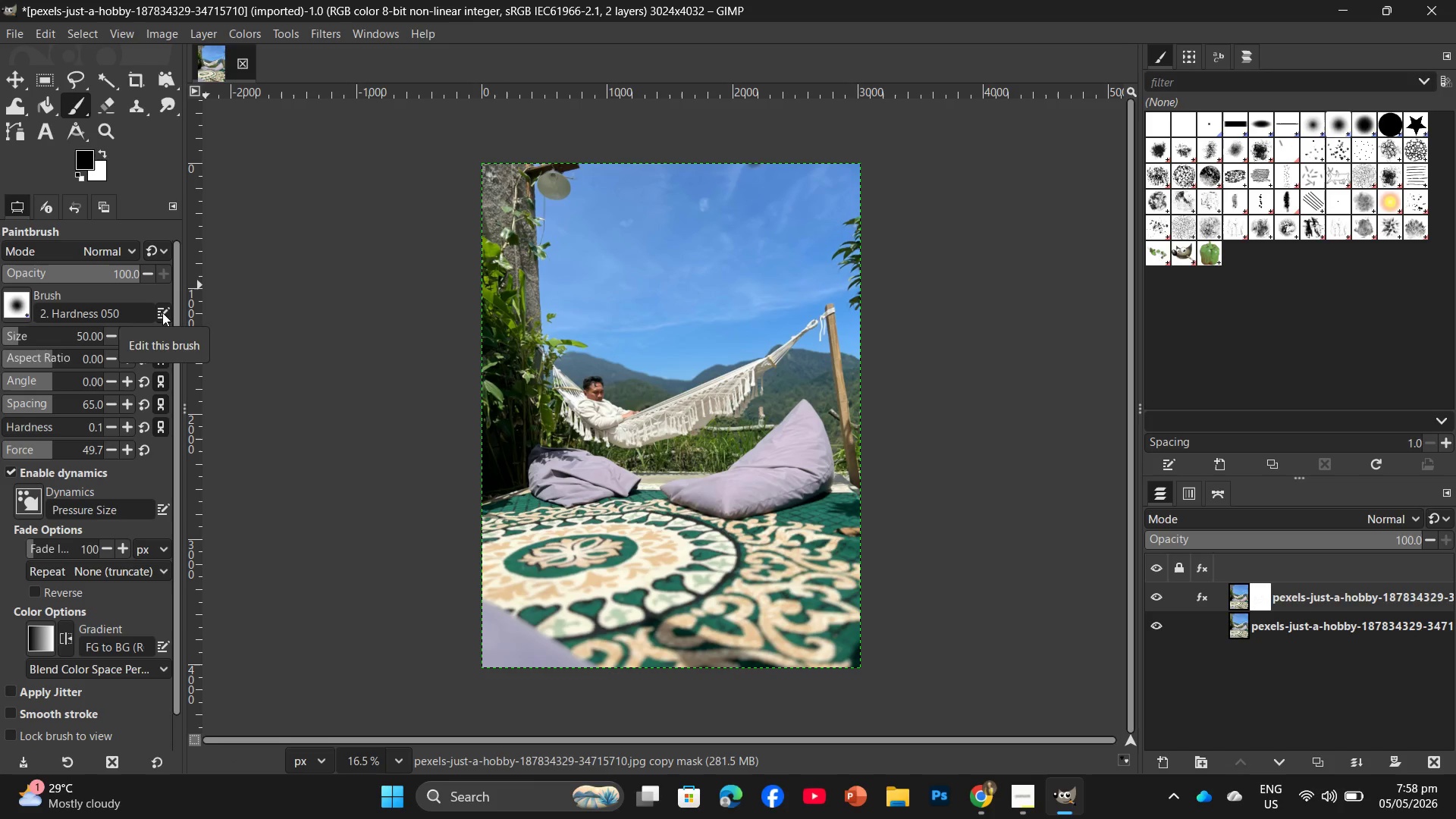 
left_click([118, 249])
 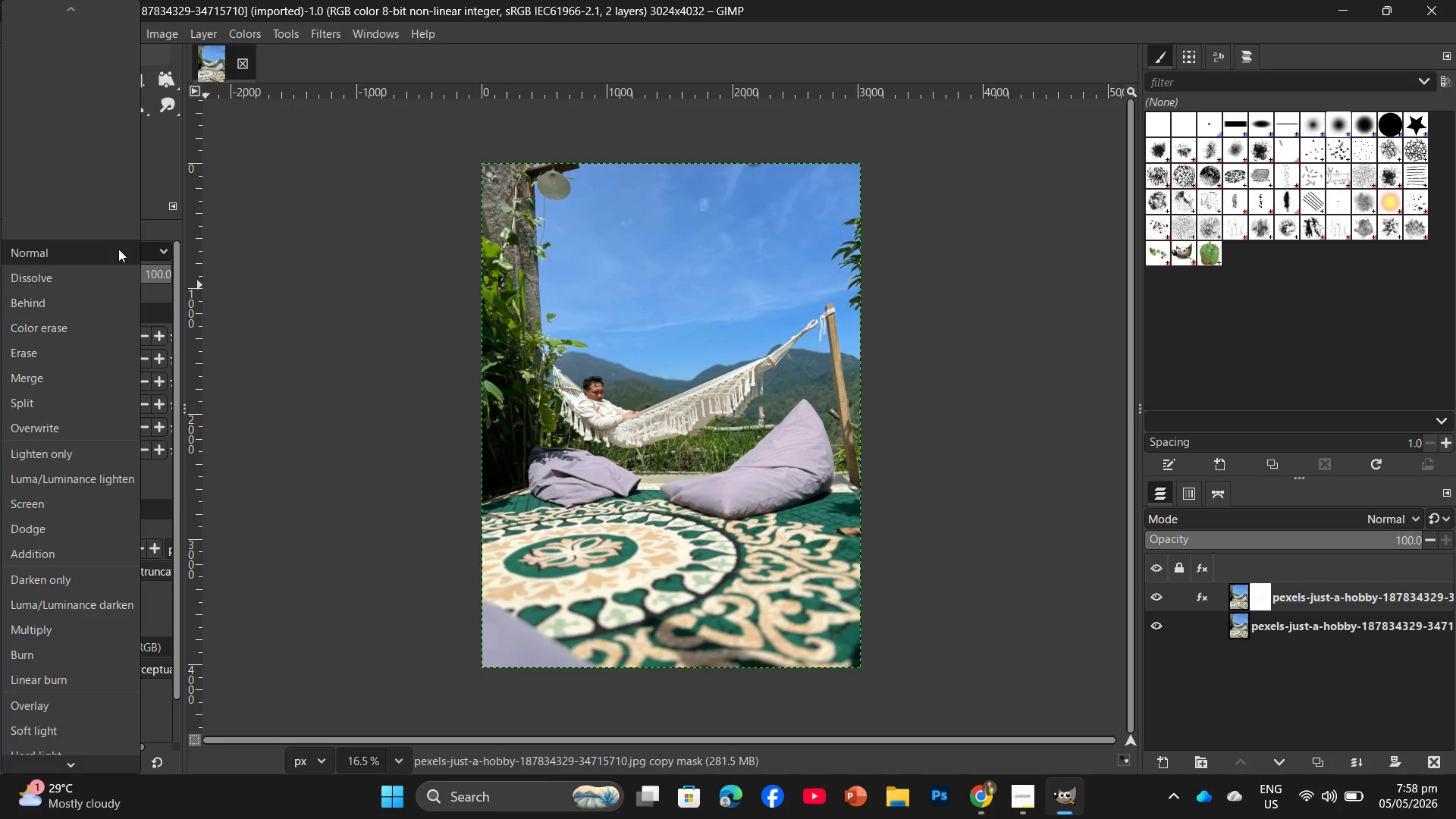 
left_click([118, 249])
 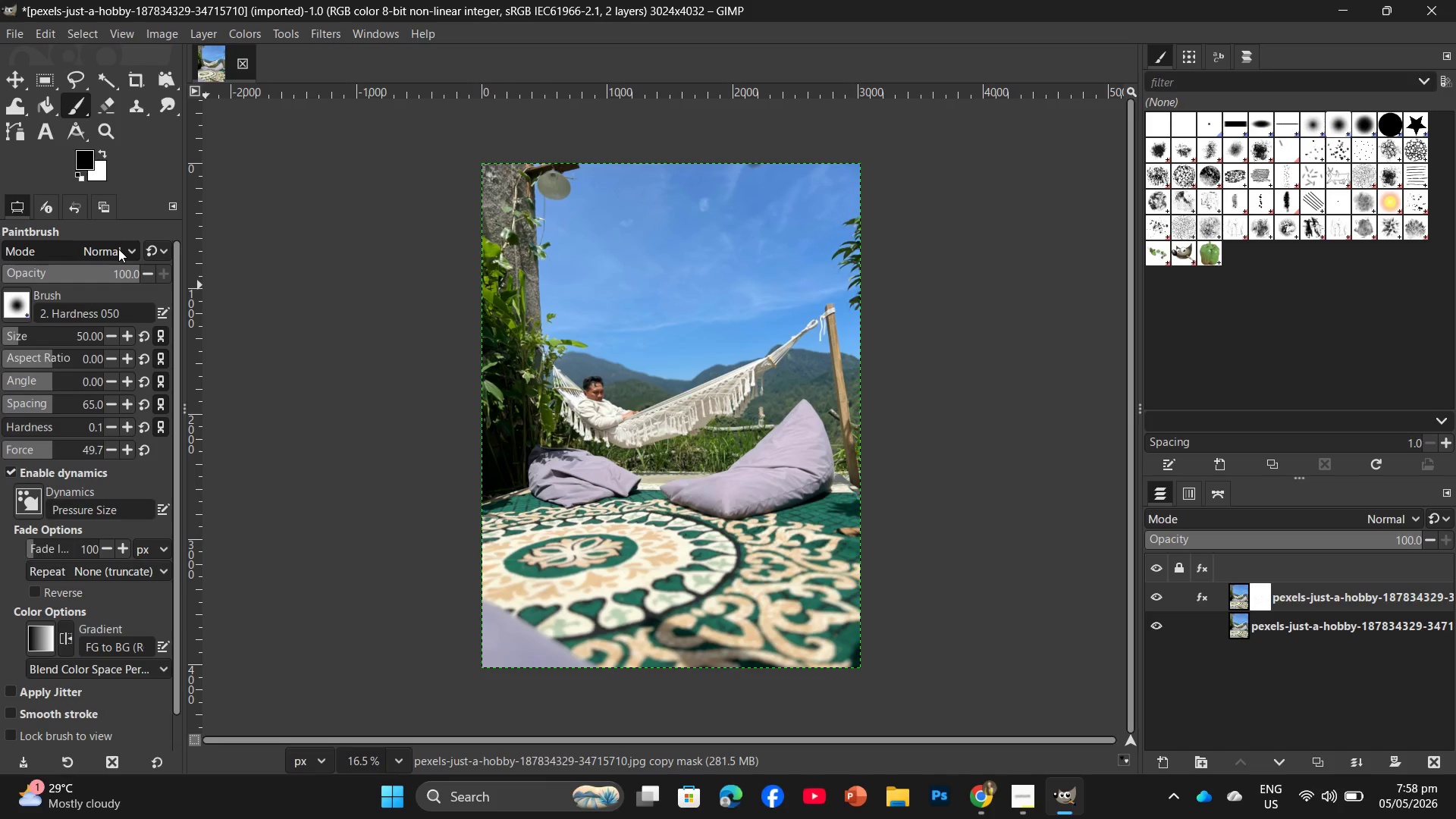 
left_click([118, 249])
 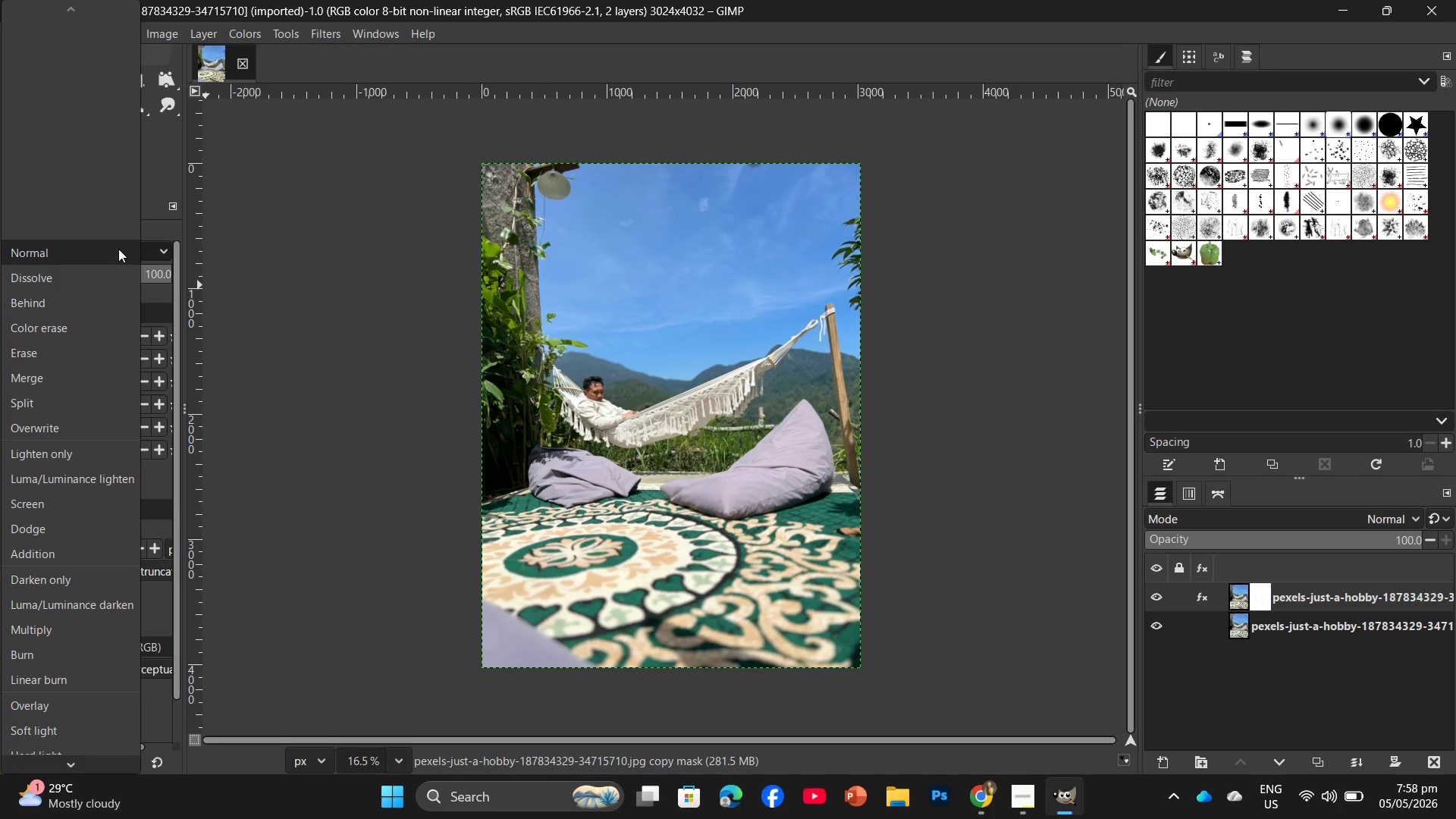 
left_click([118, 249])
 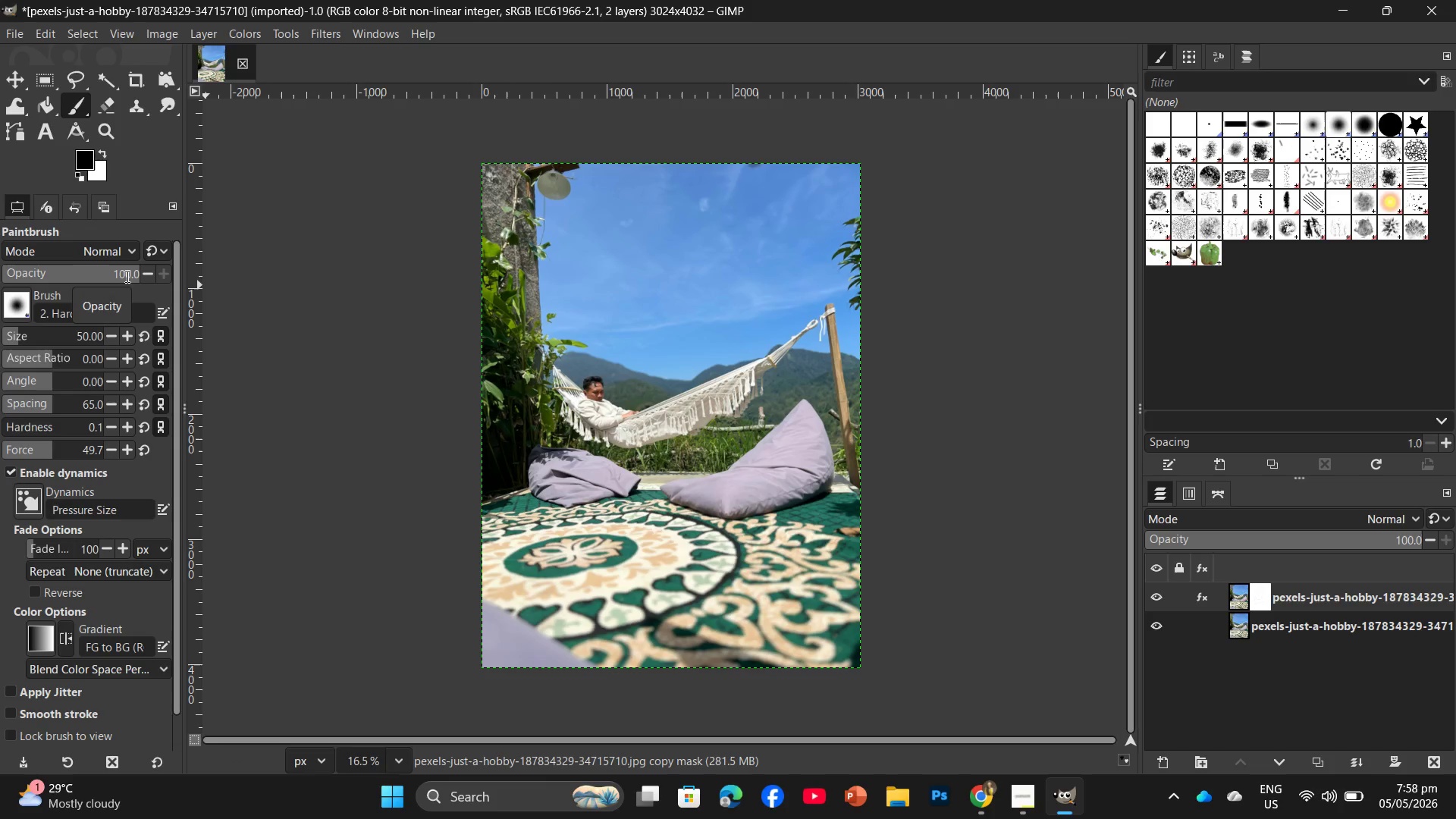 
wait(5.42)
 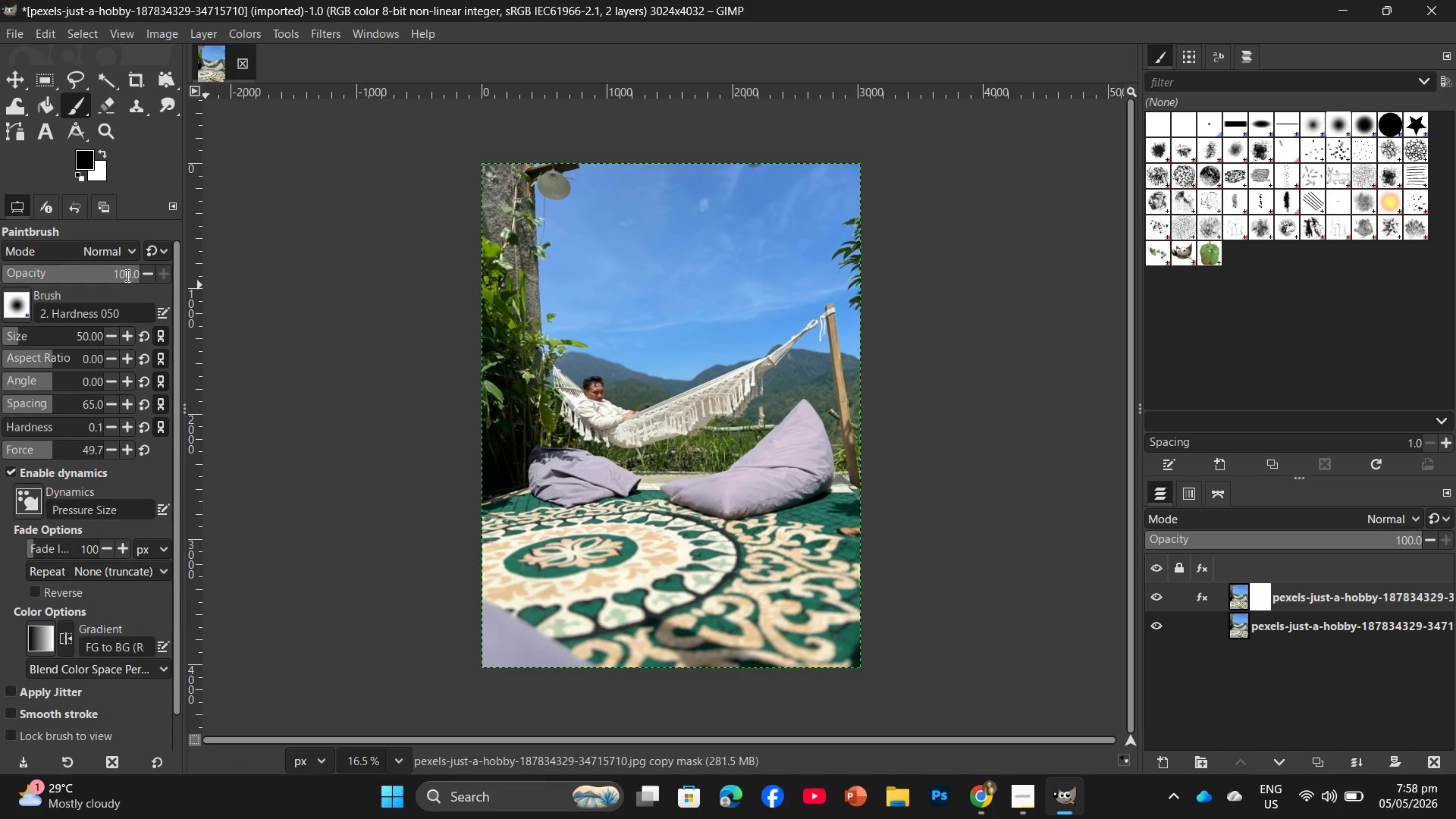 
left_click_drag(start_coordinate=[114, 273], to_coordinate=[148, 279])
 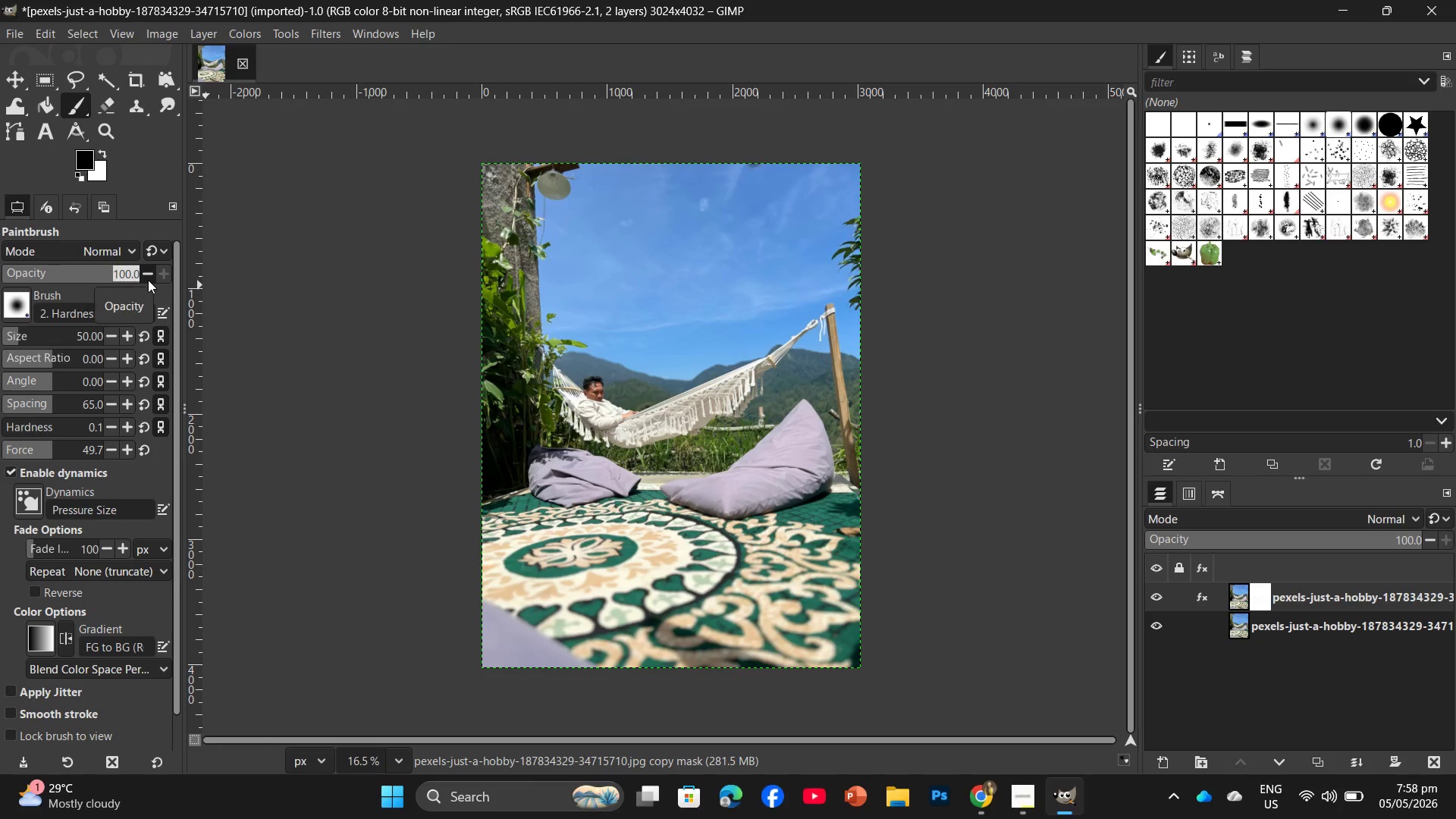 
key(Numpad5)
 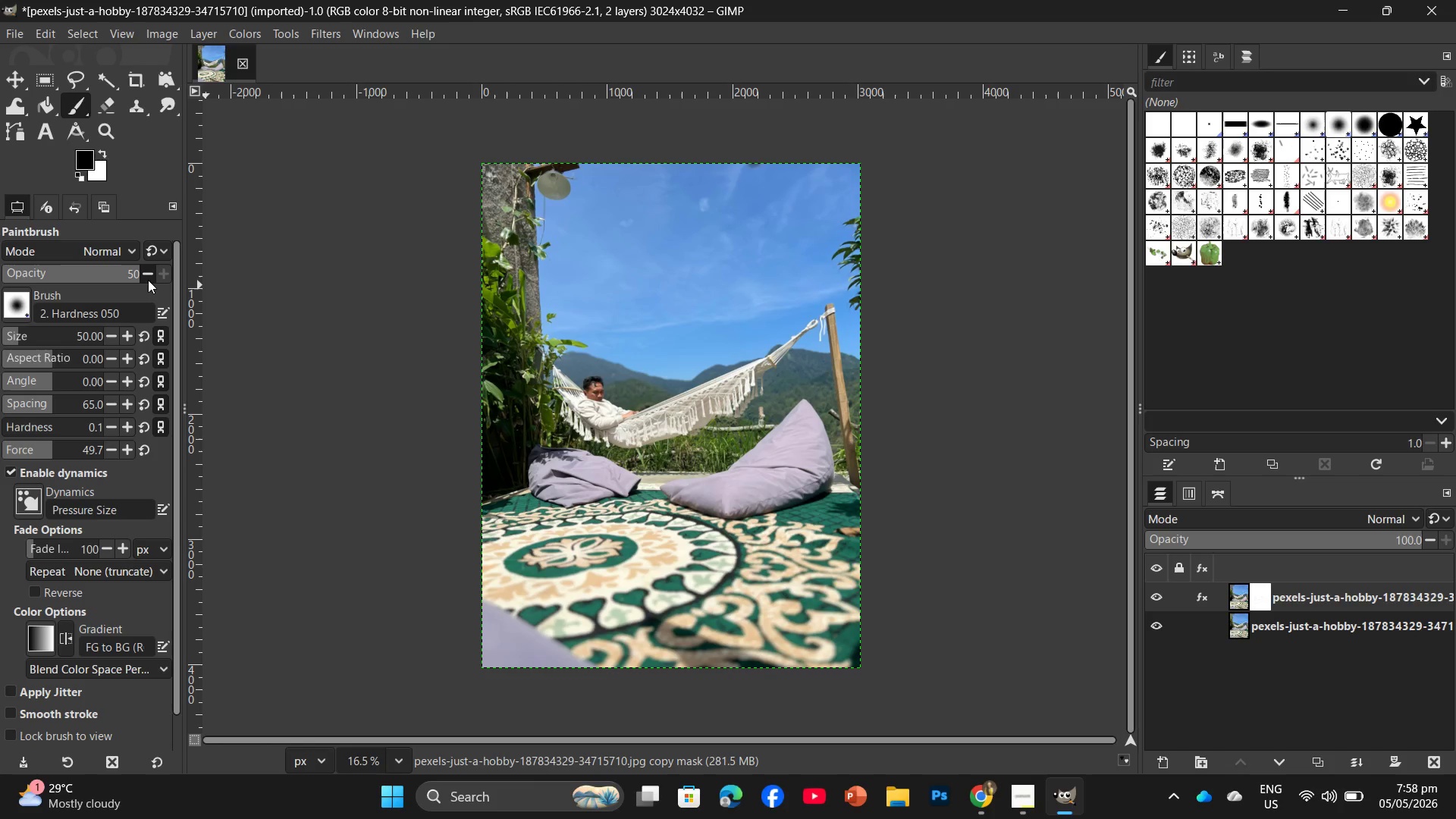 
key(Numpad0)
 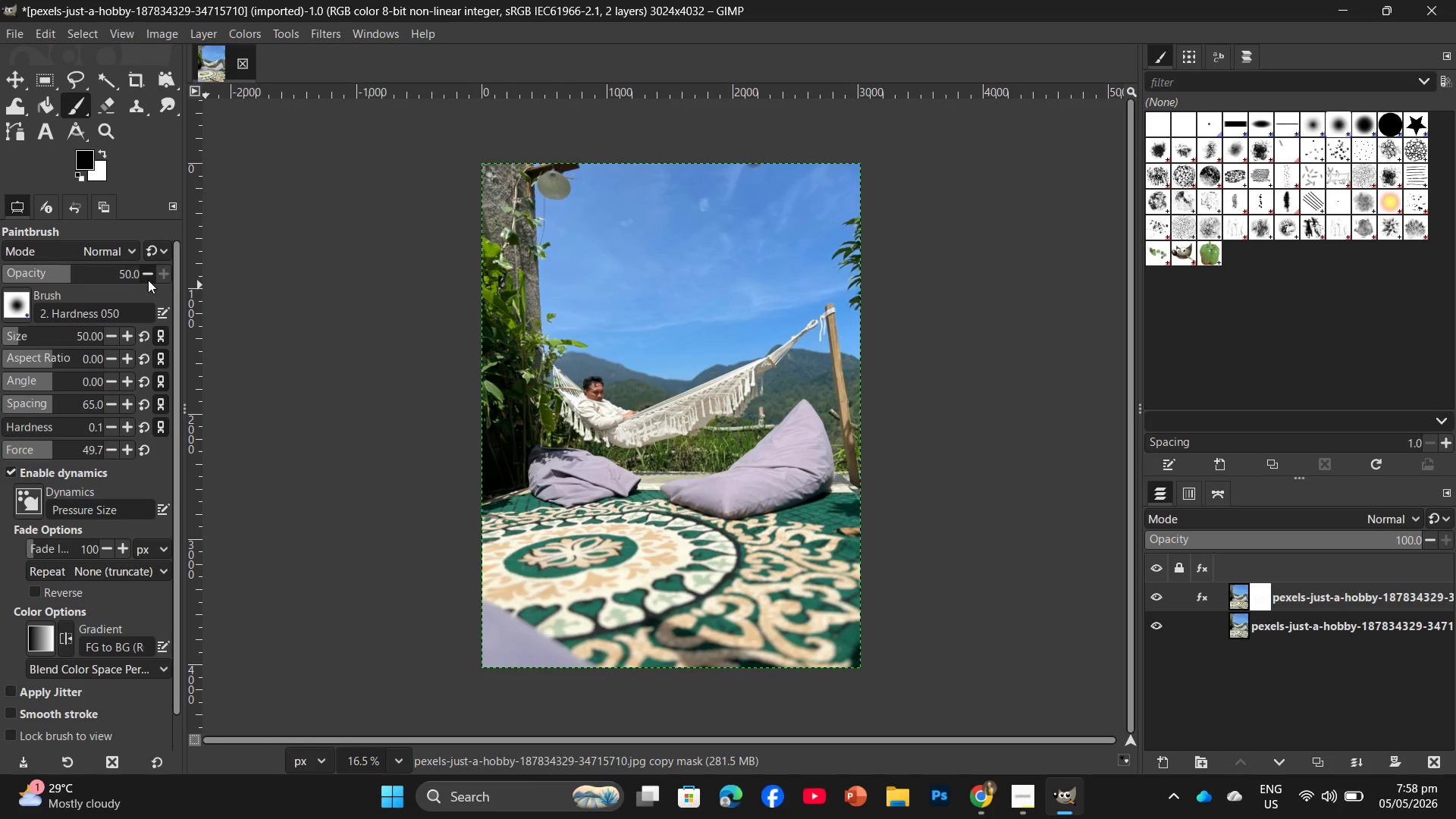 
key(Enter)
 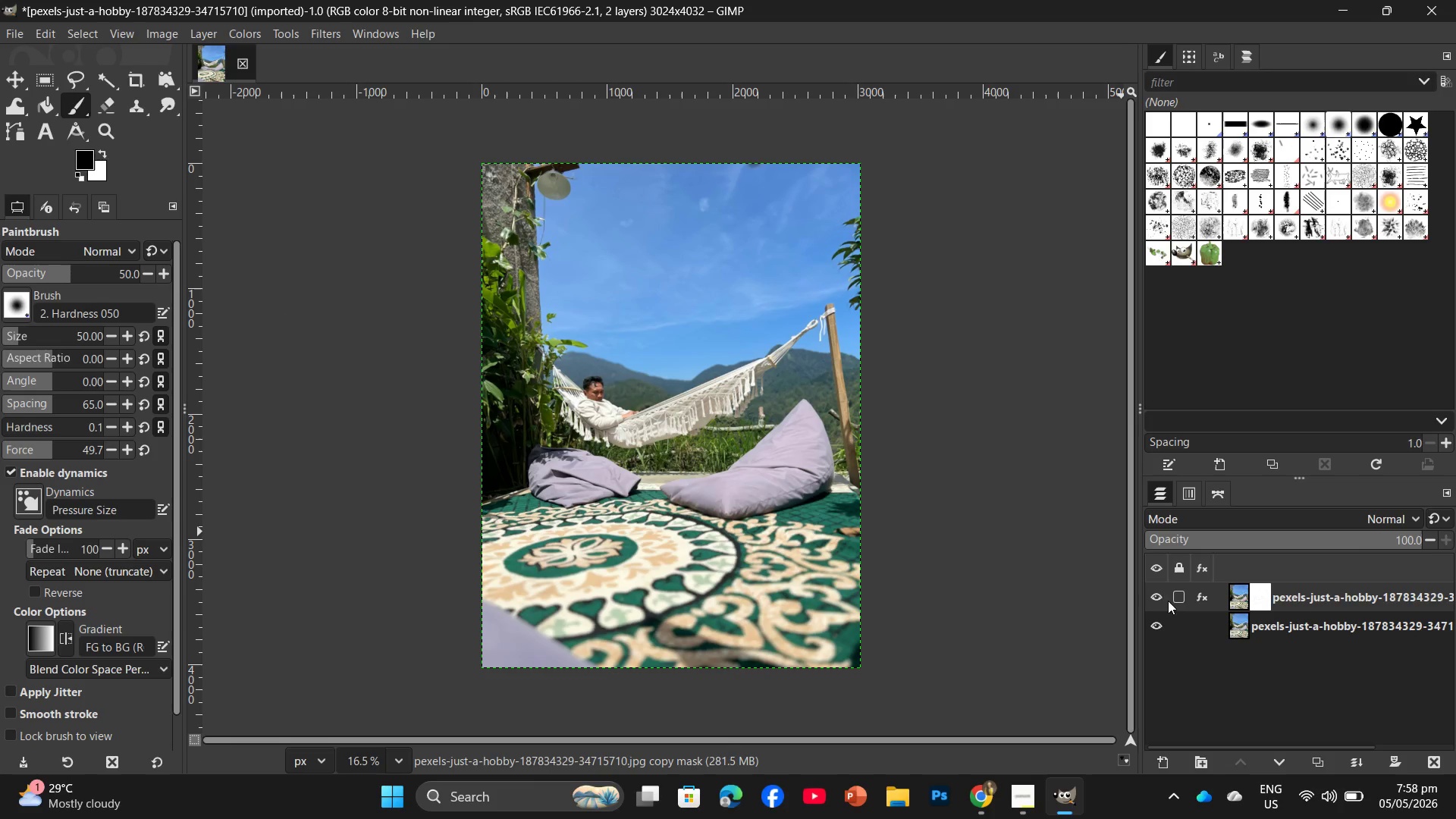 
double_click([1150, 593])
 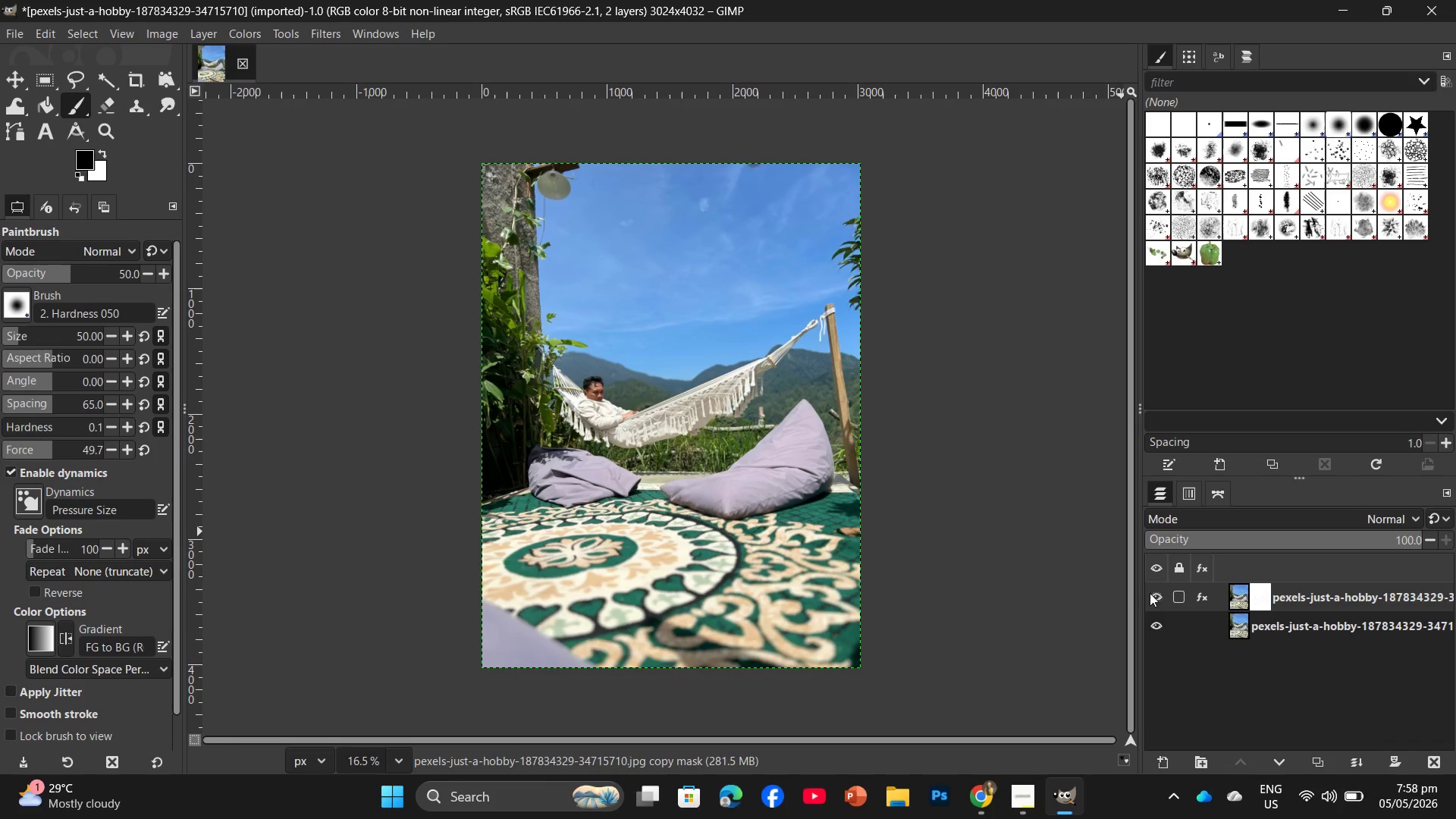 
double_click([1150, 593])
 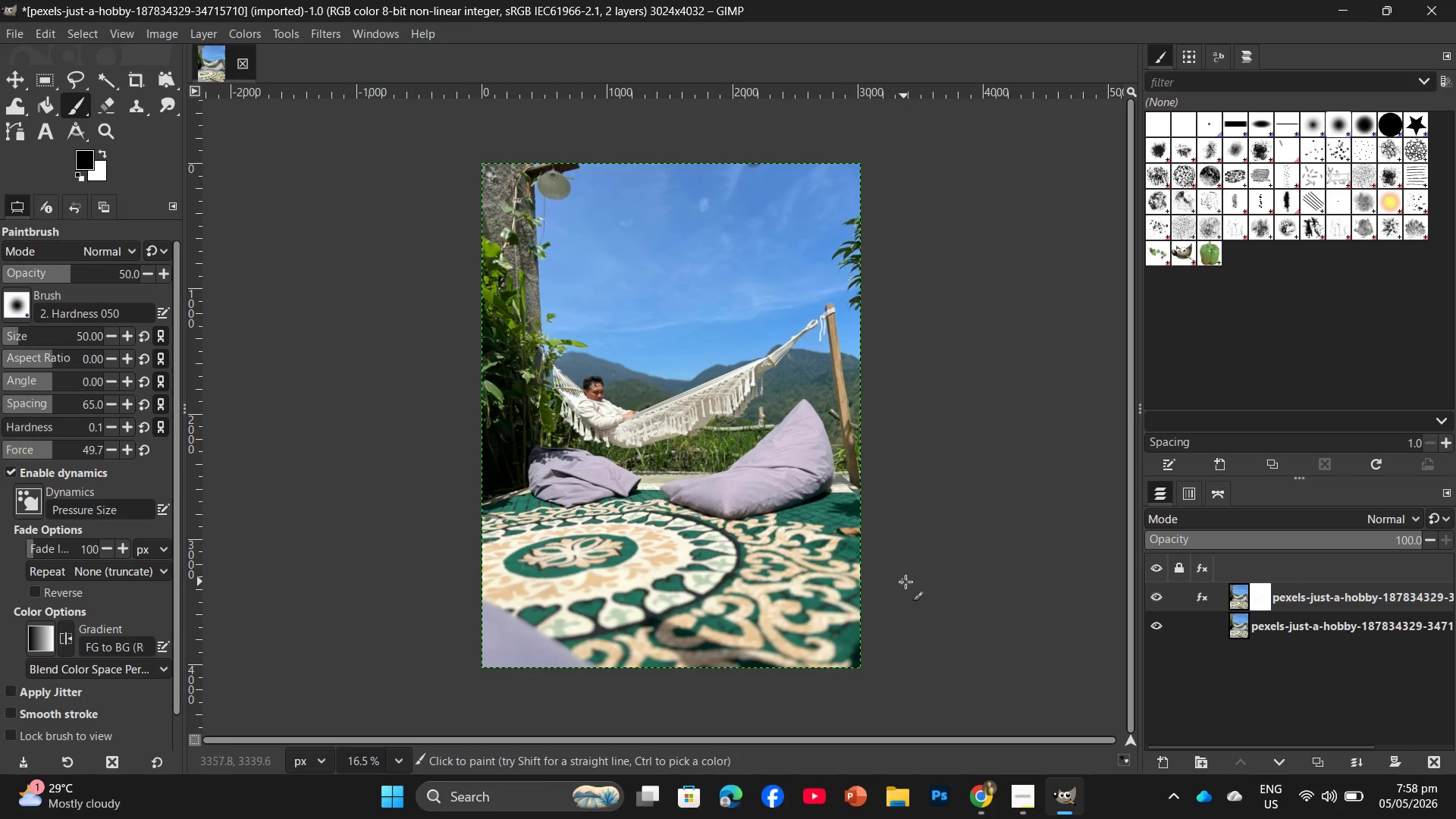 
hold_key(key=ControlLeft, duration=0.83)
scroll: coordinate [942, 607], scroll_direction: up, amount: 8.0
 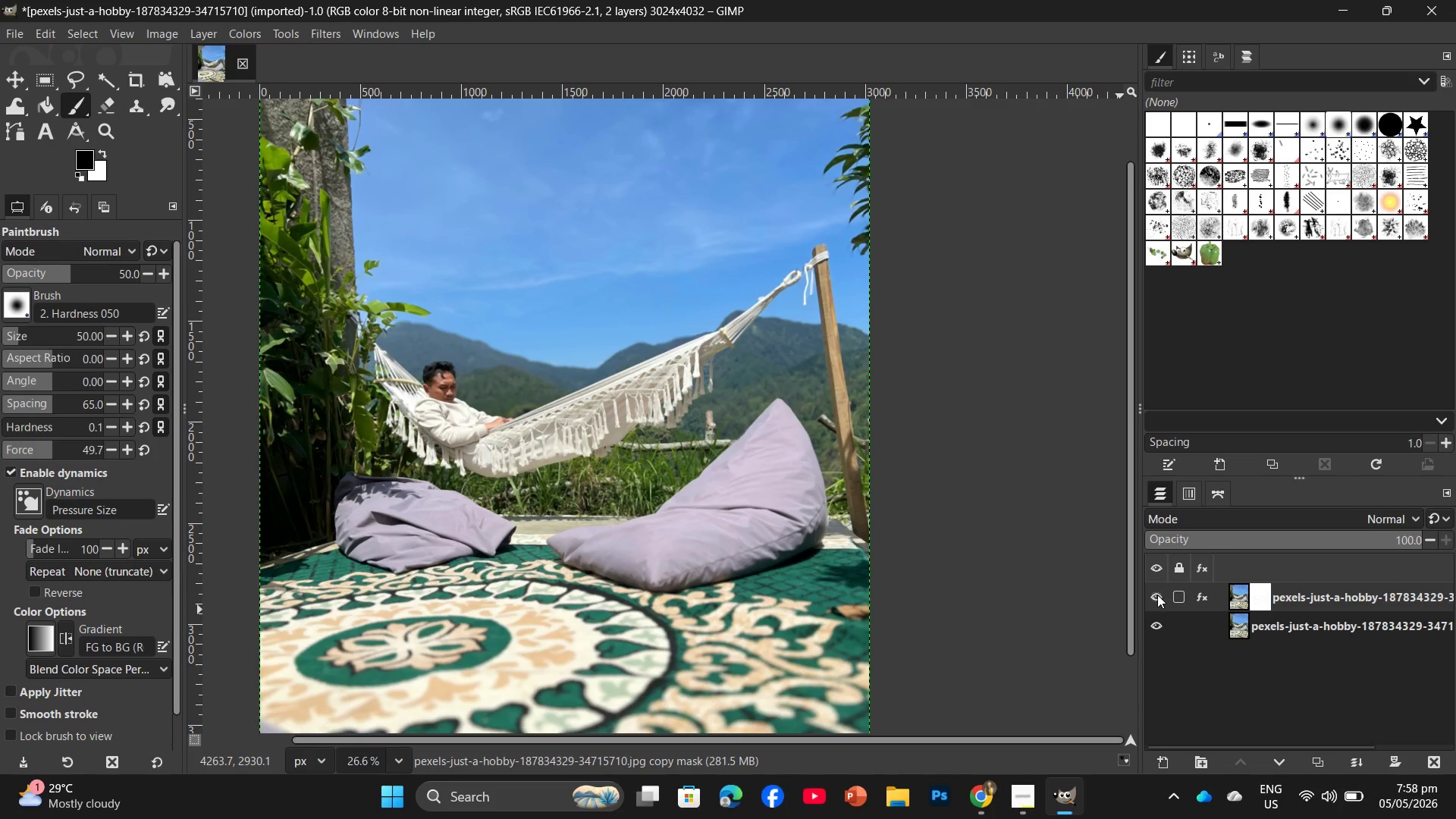 
double_click([1157, 595])
 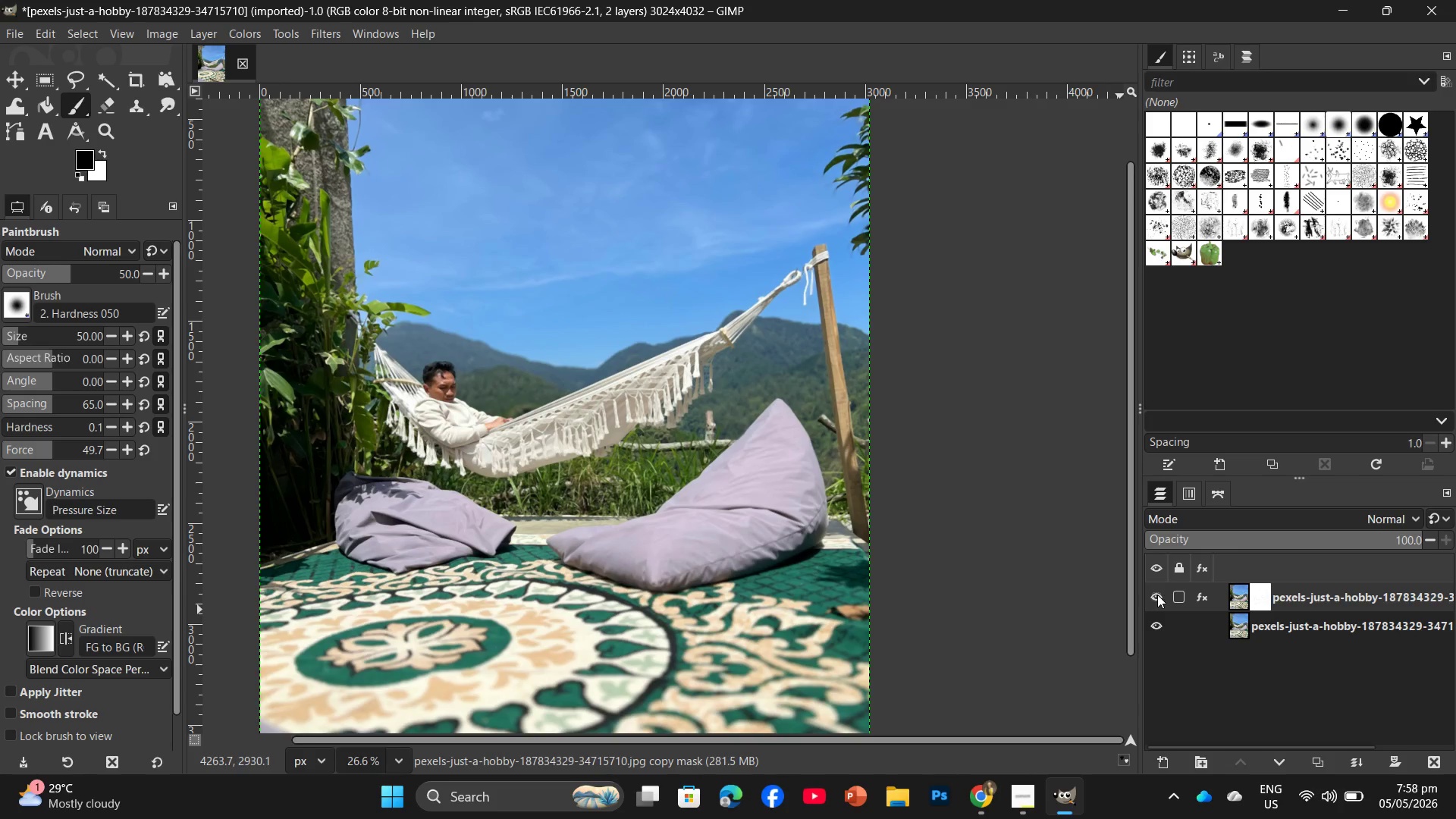 
triple_click([1157, 595])
 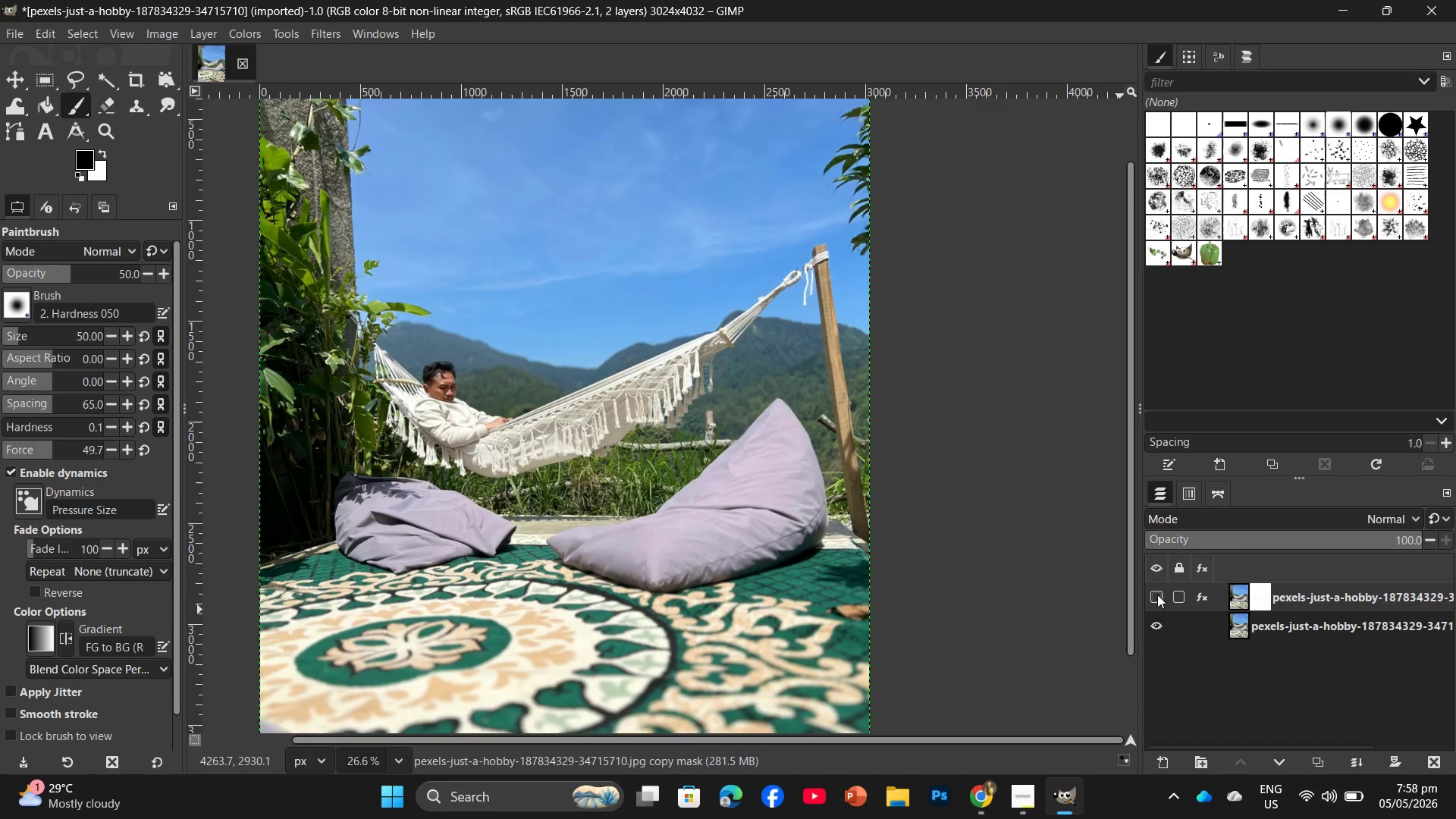 
left_click([1157, 595])
 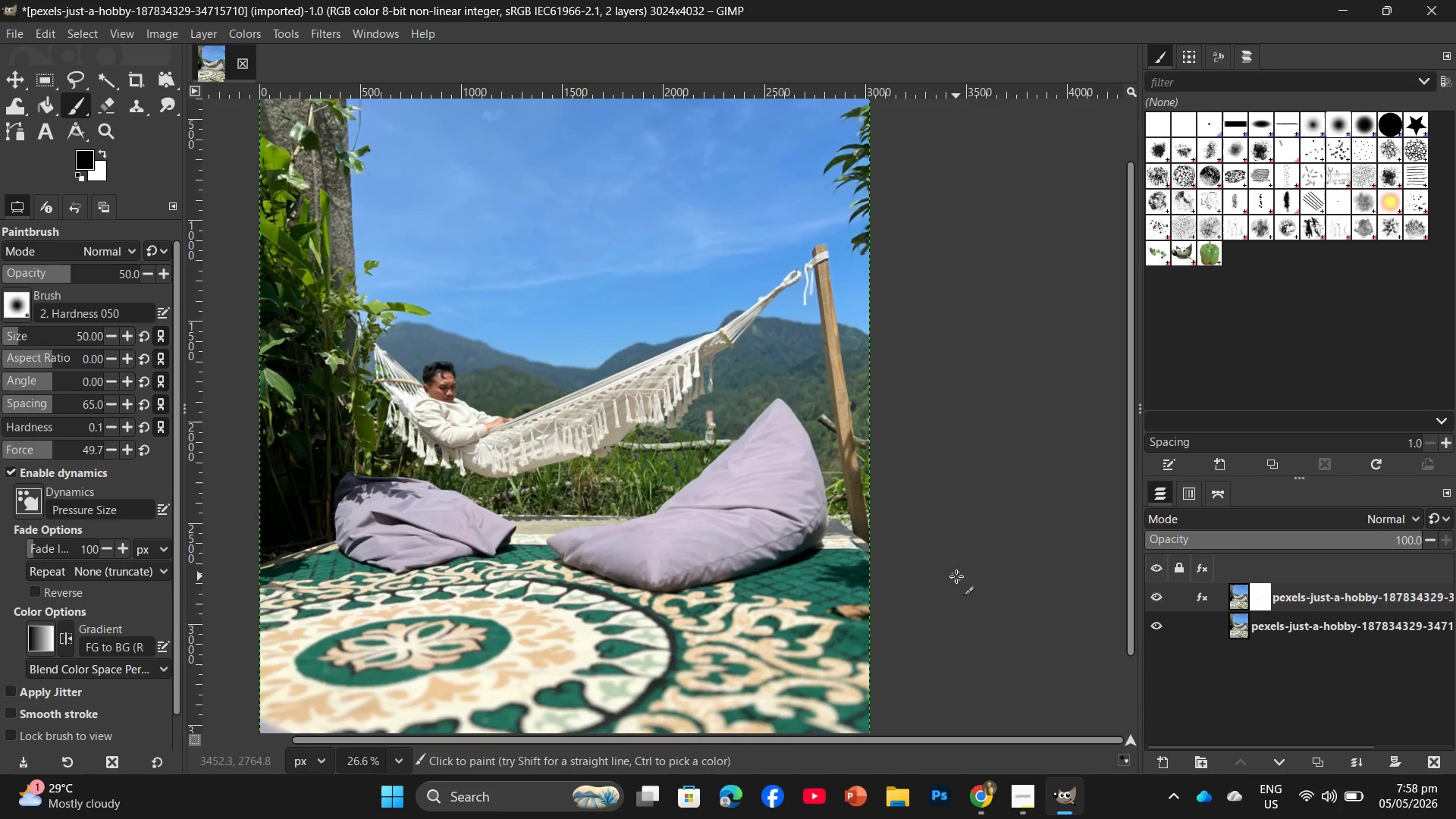 
hold_key(key=ControlLeft, duration=0.36)
scroll: coordinate [954, 579], scroll_direction: down, amount: 3.0
 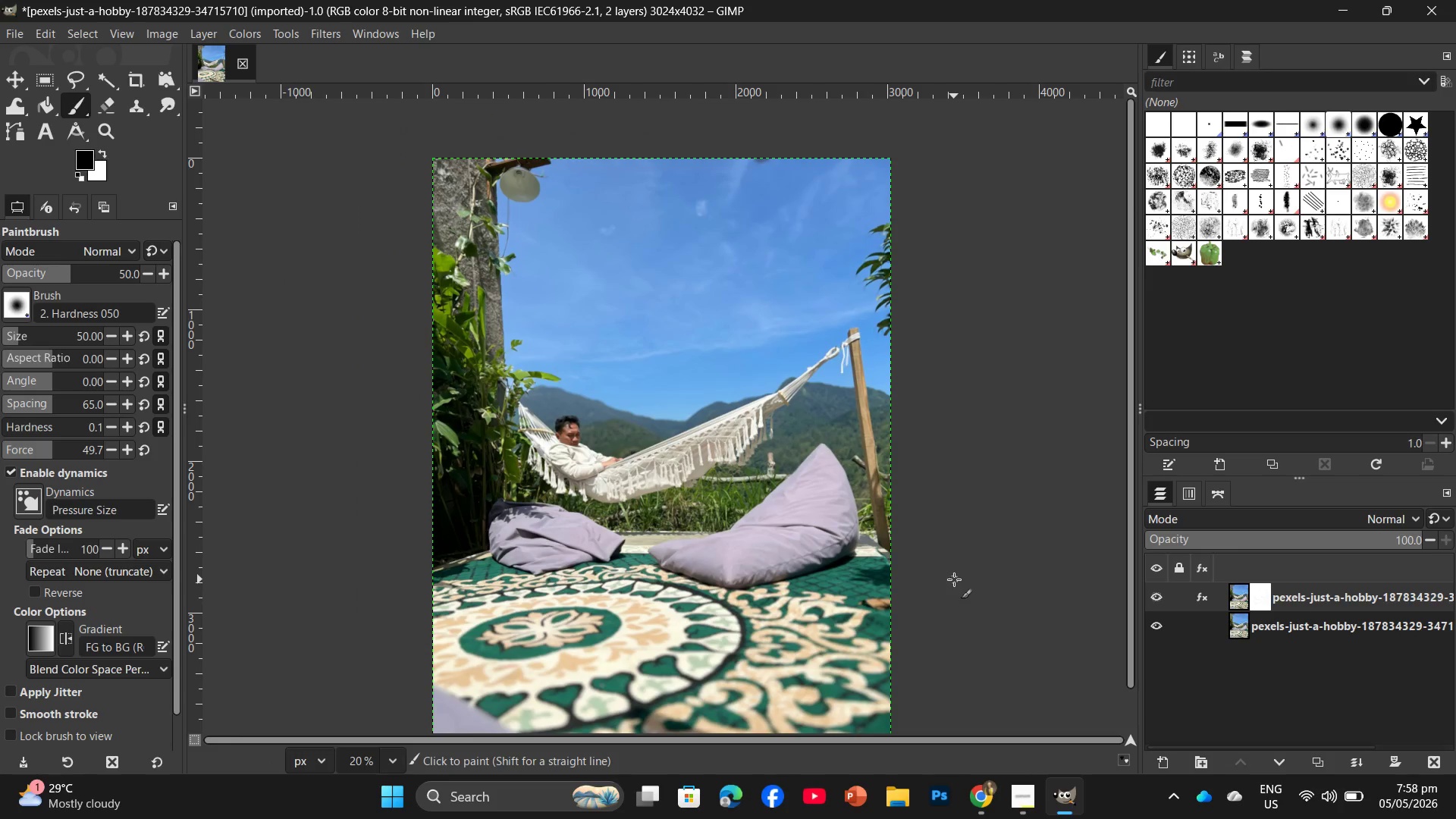 
key(Control+ControlLeft)
 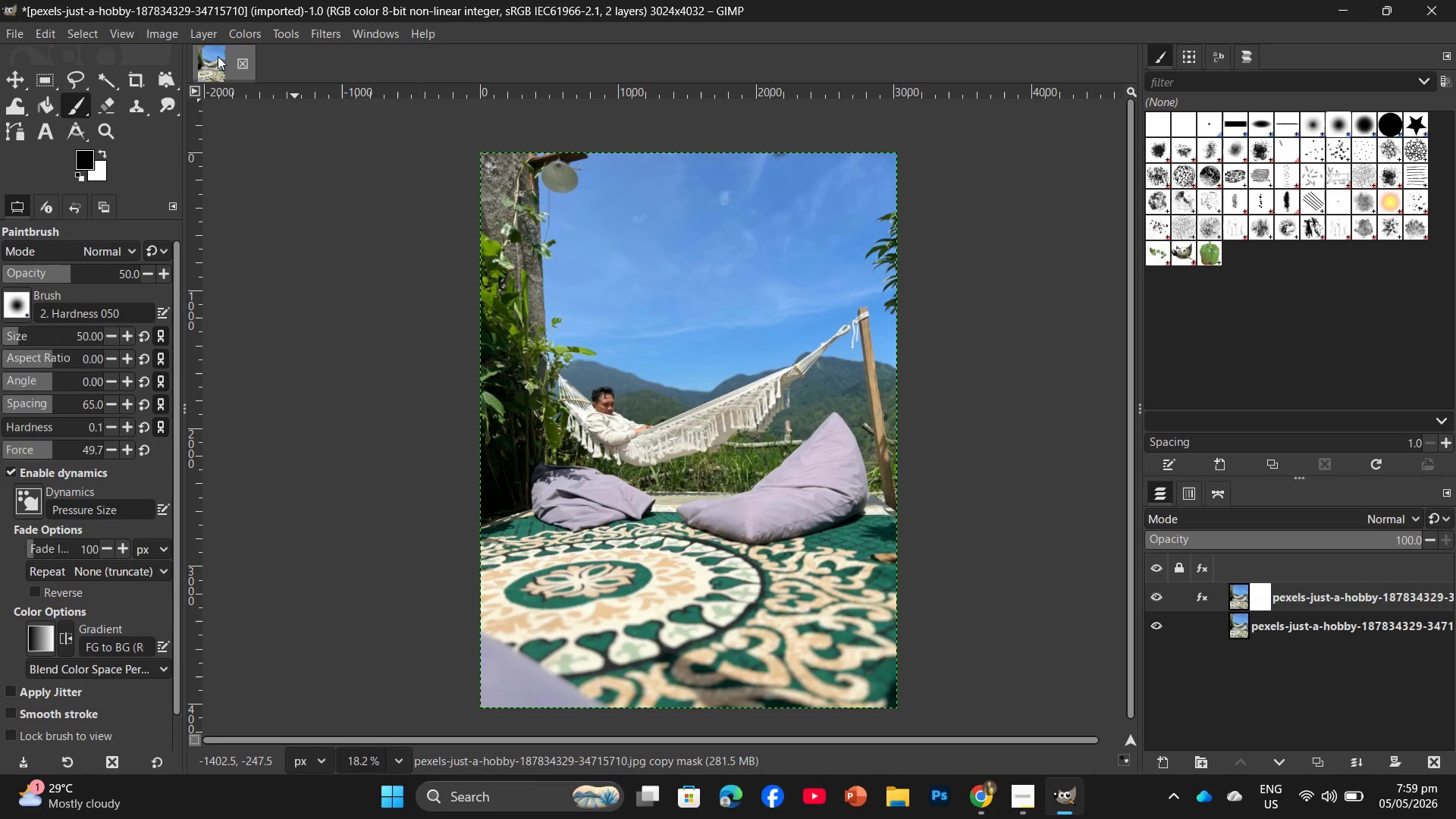 
left_click([20, 35])
 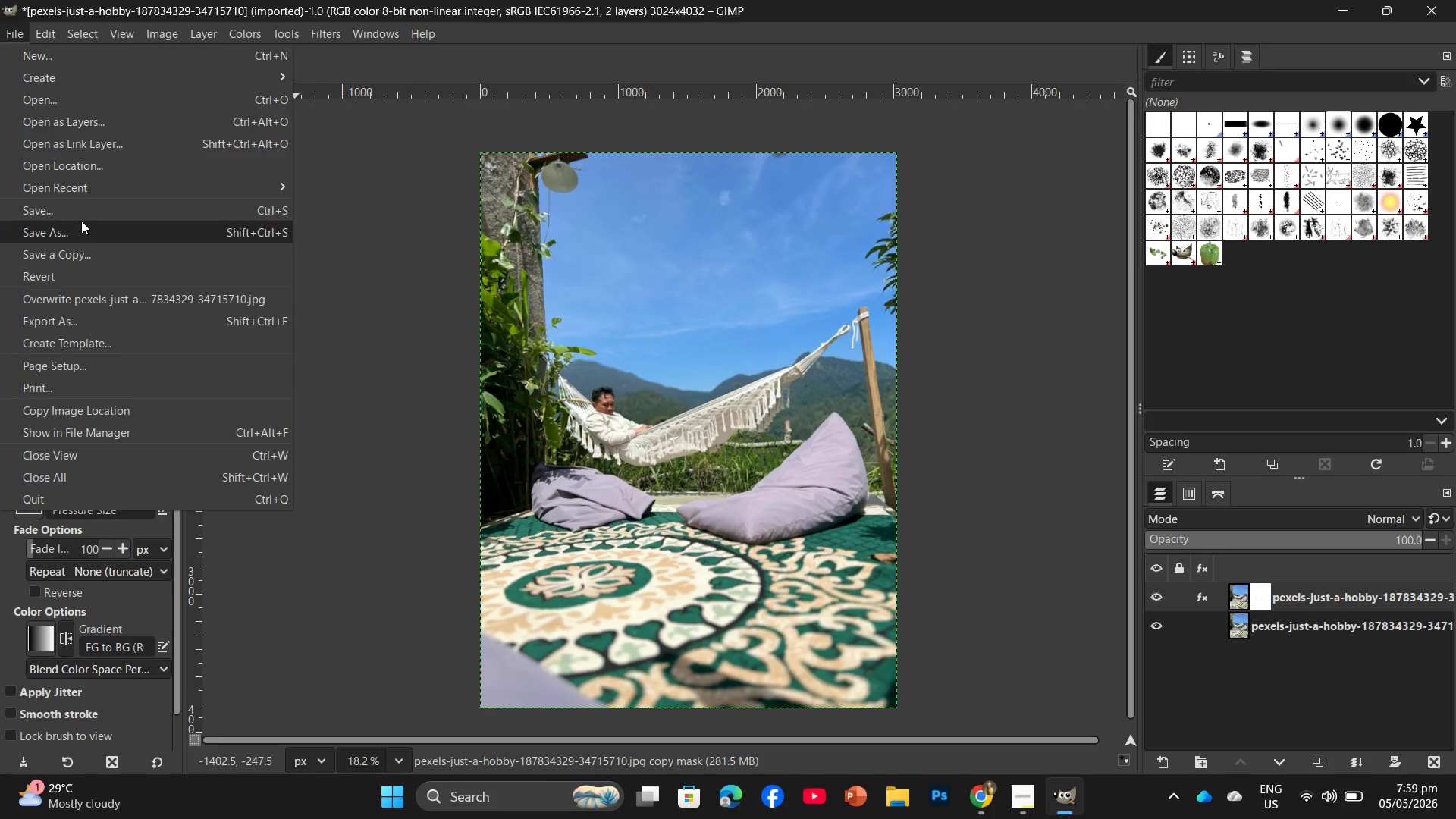 
left_click([82, 213])
 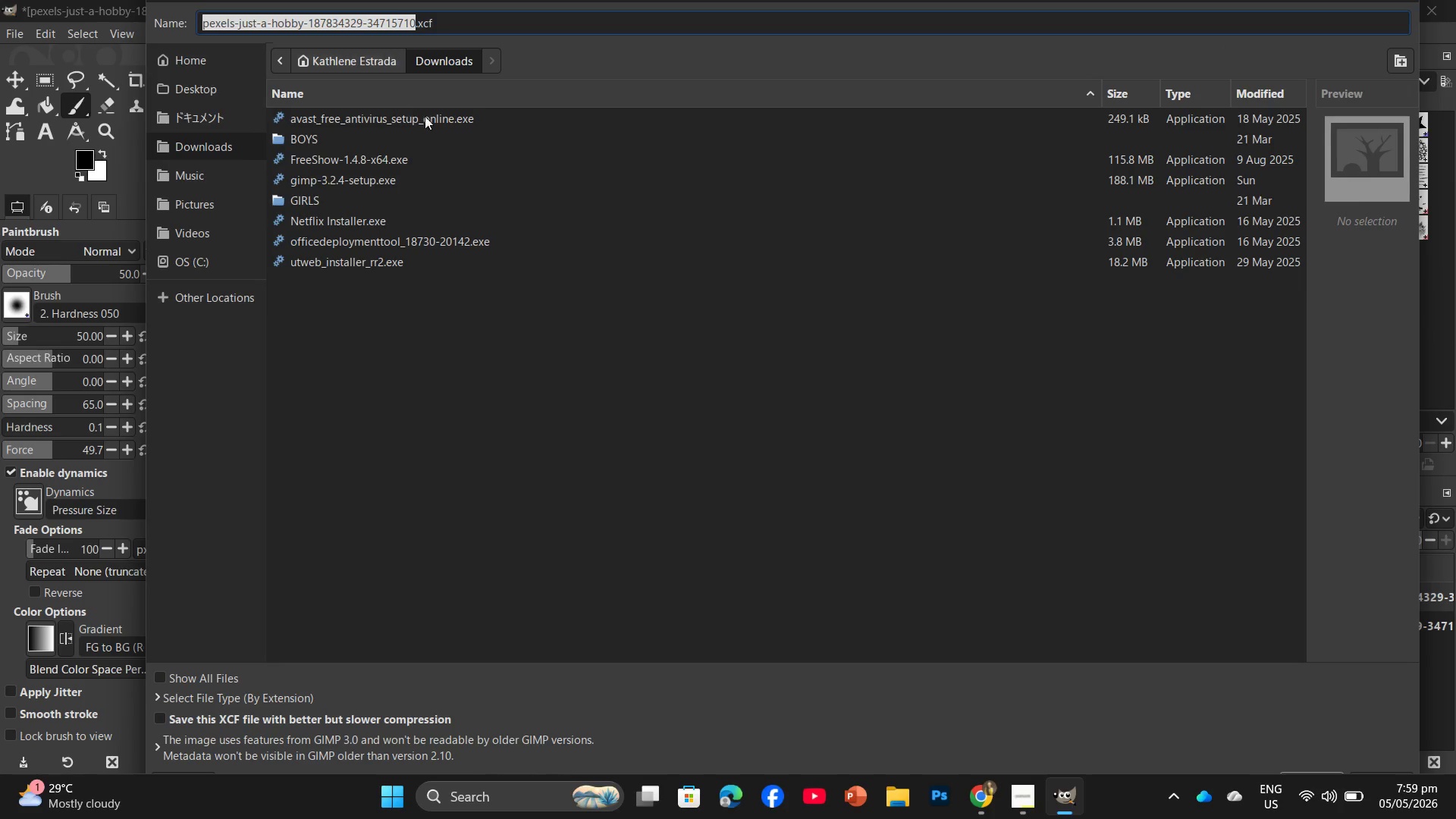 
wait(18.72)
 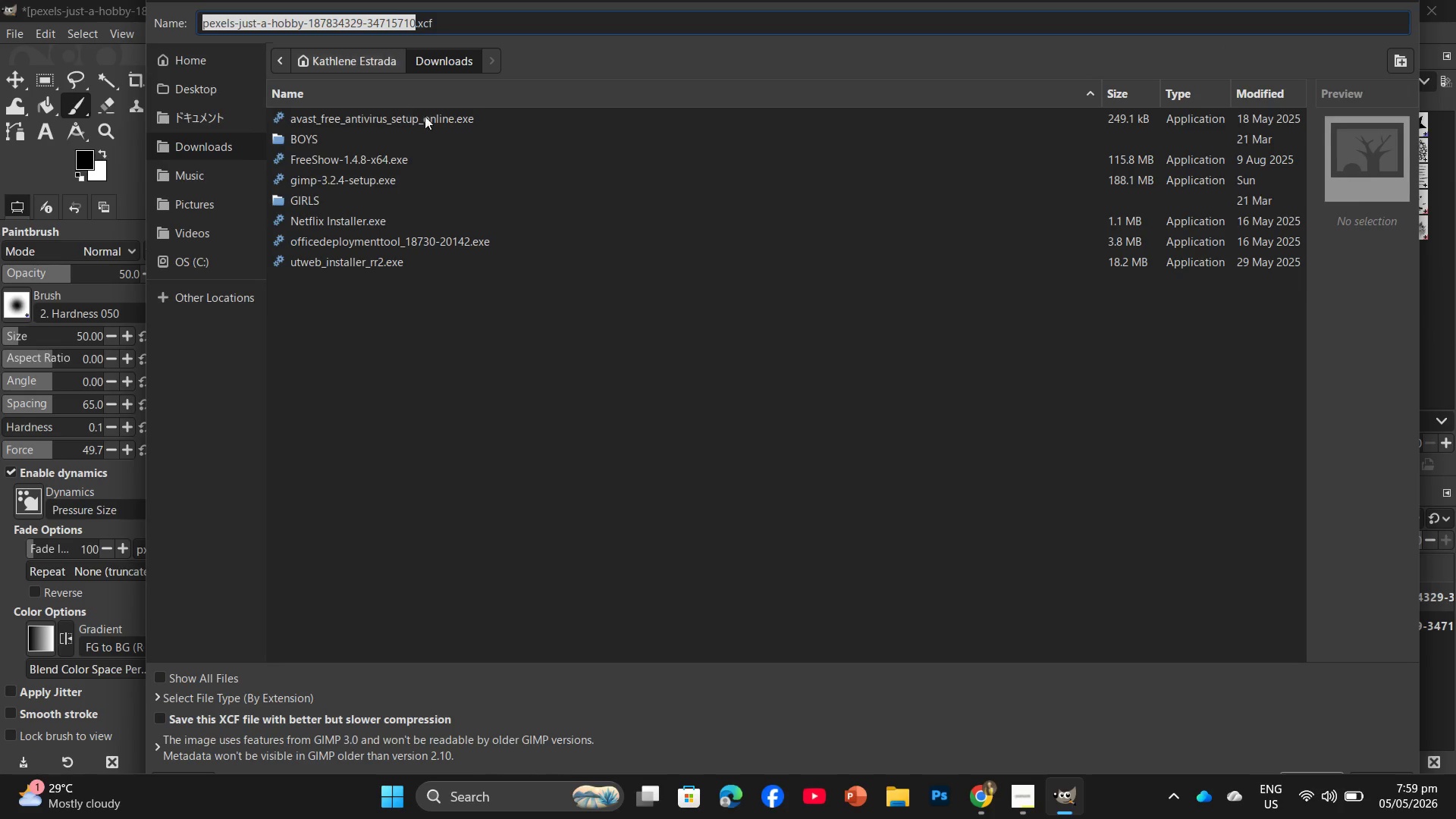 
left_click([17, 39])
 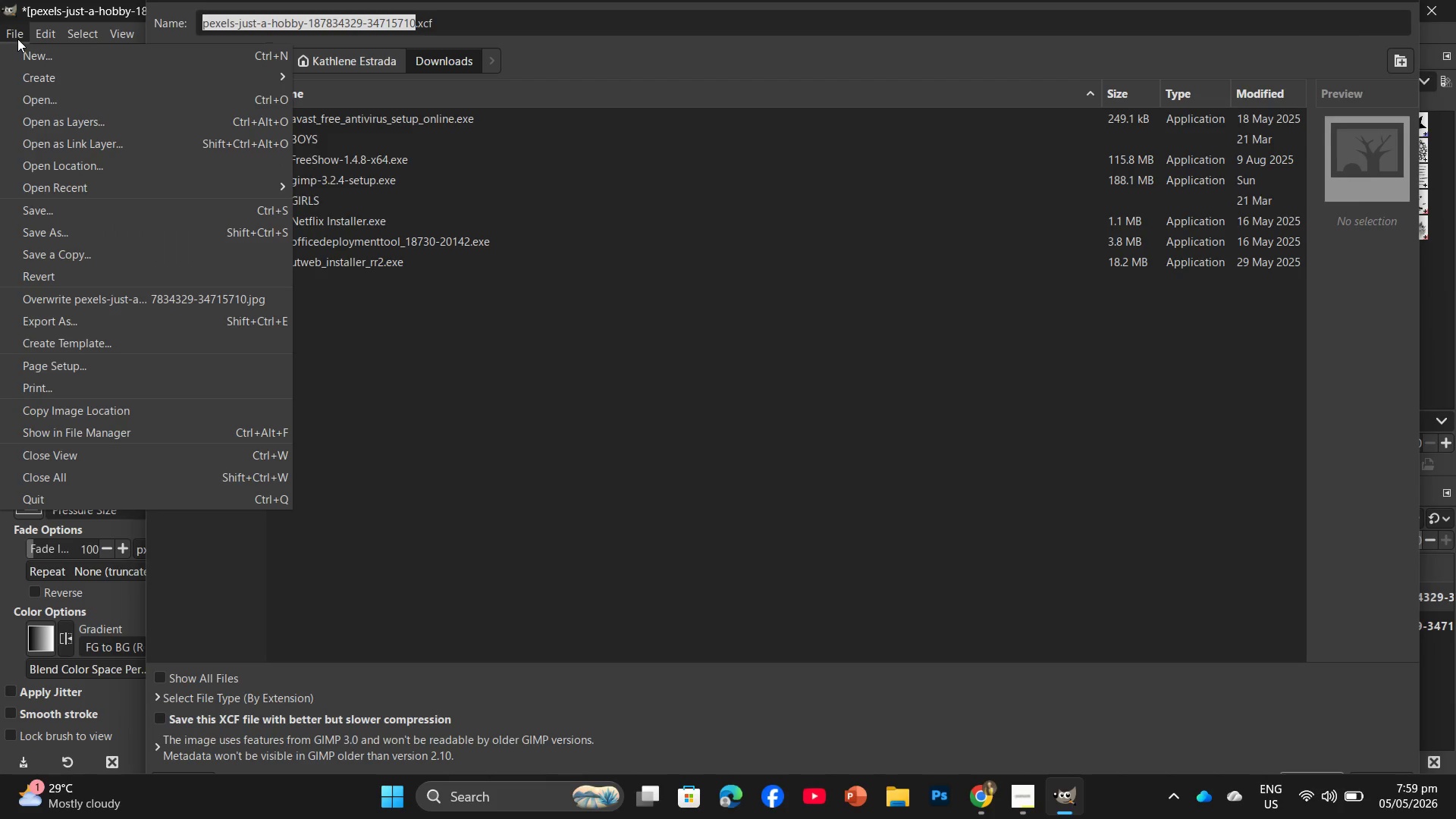 
left_click([17, 39])
 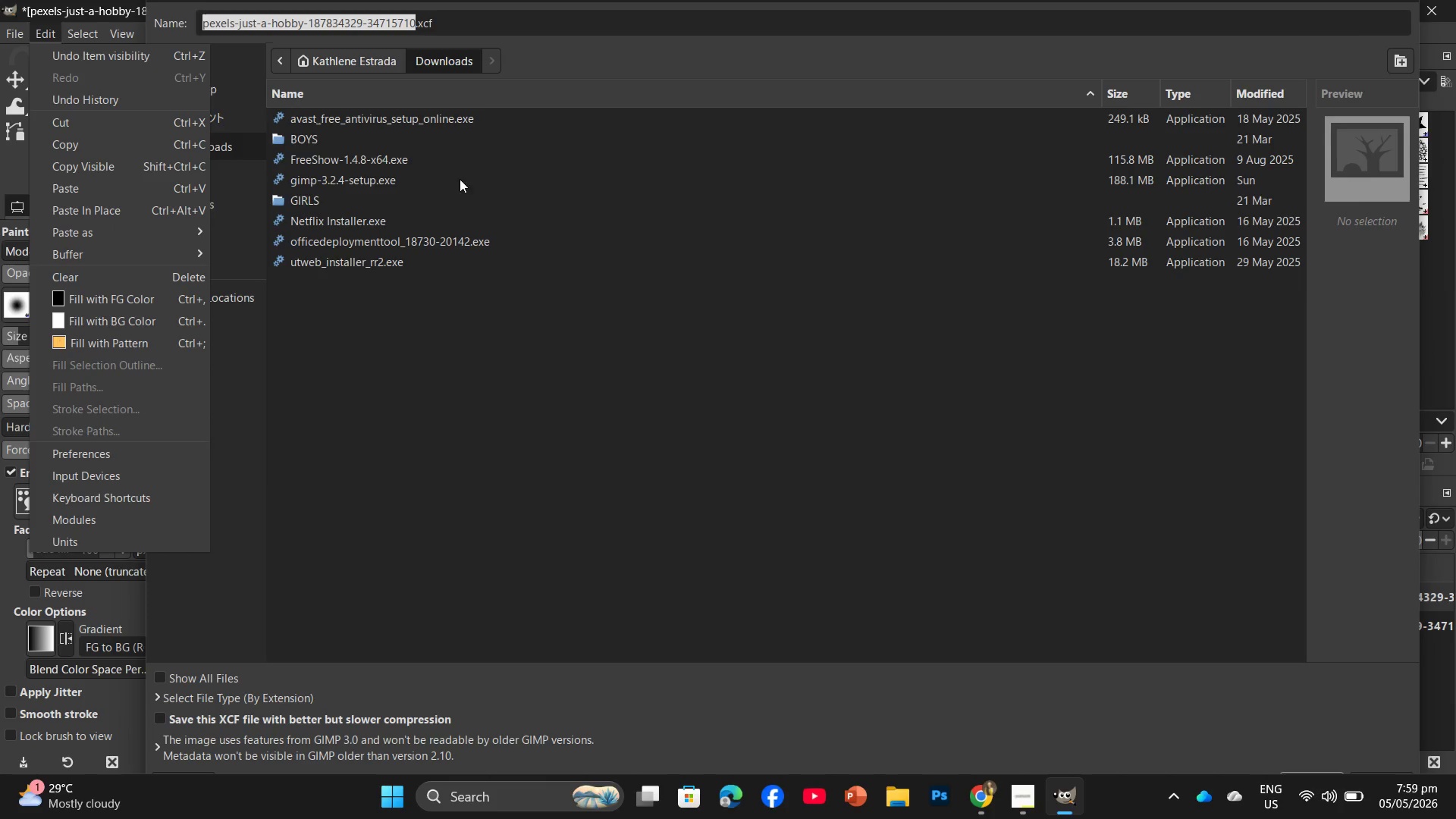 
left_click([683, 280])
 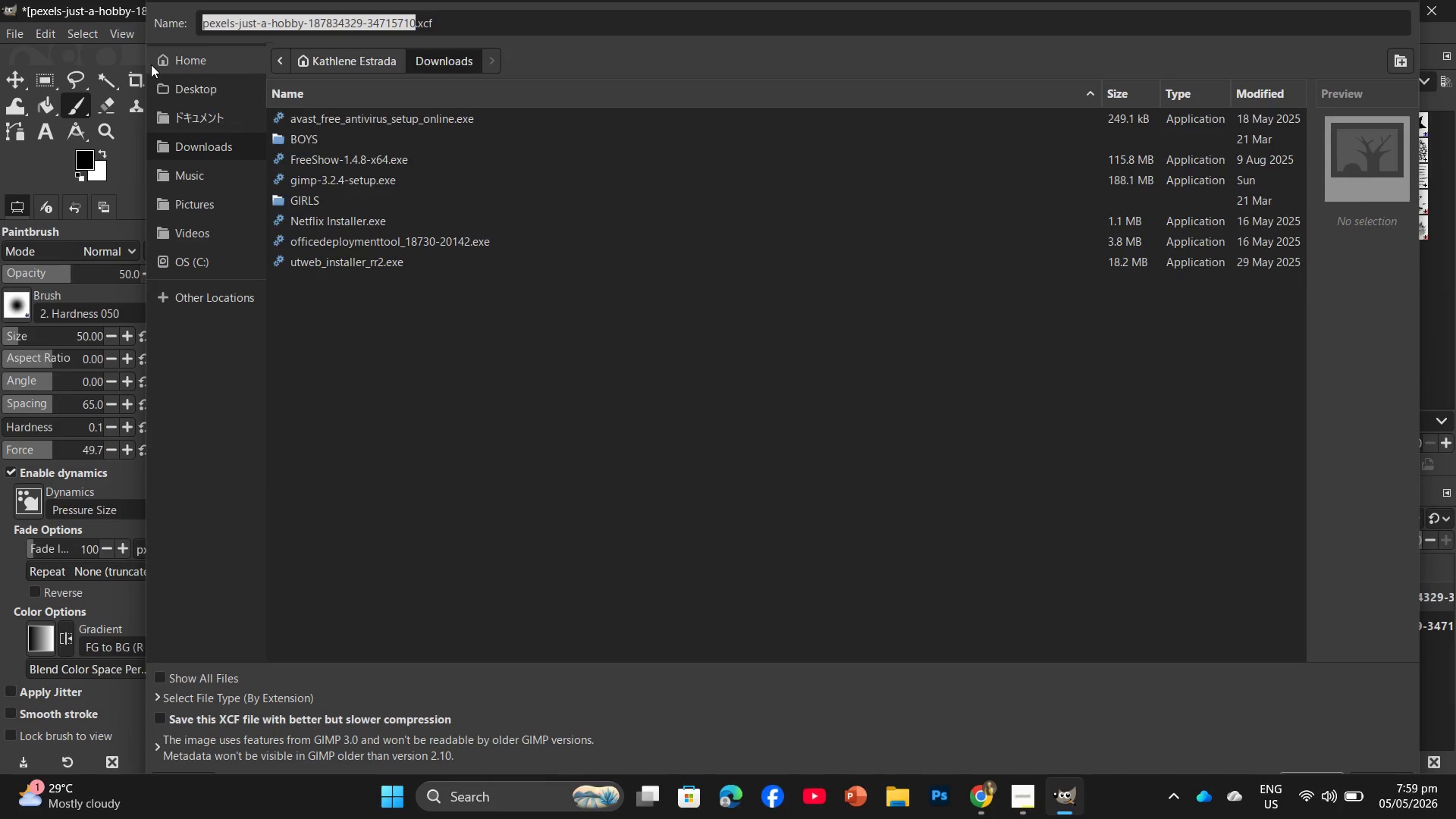 
wait(6.19)
 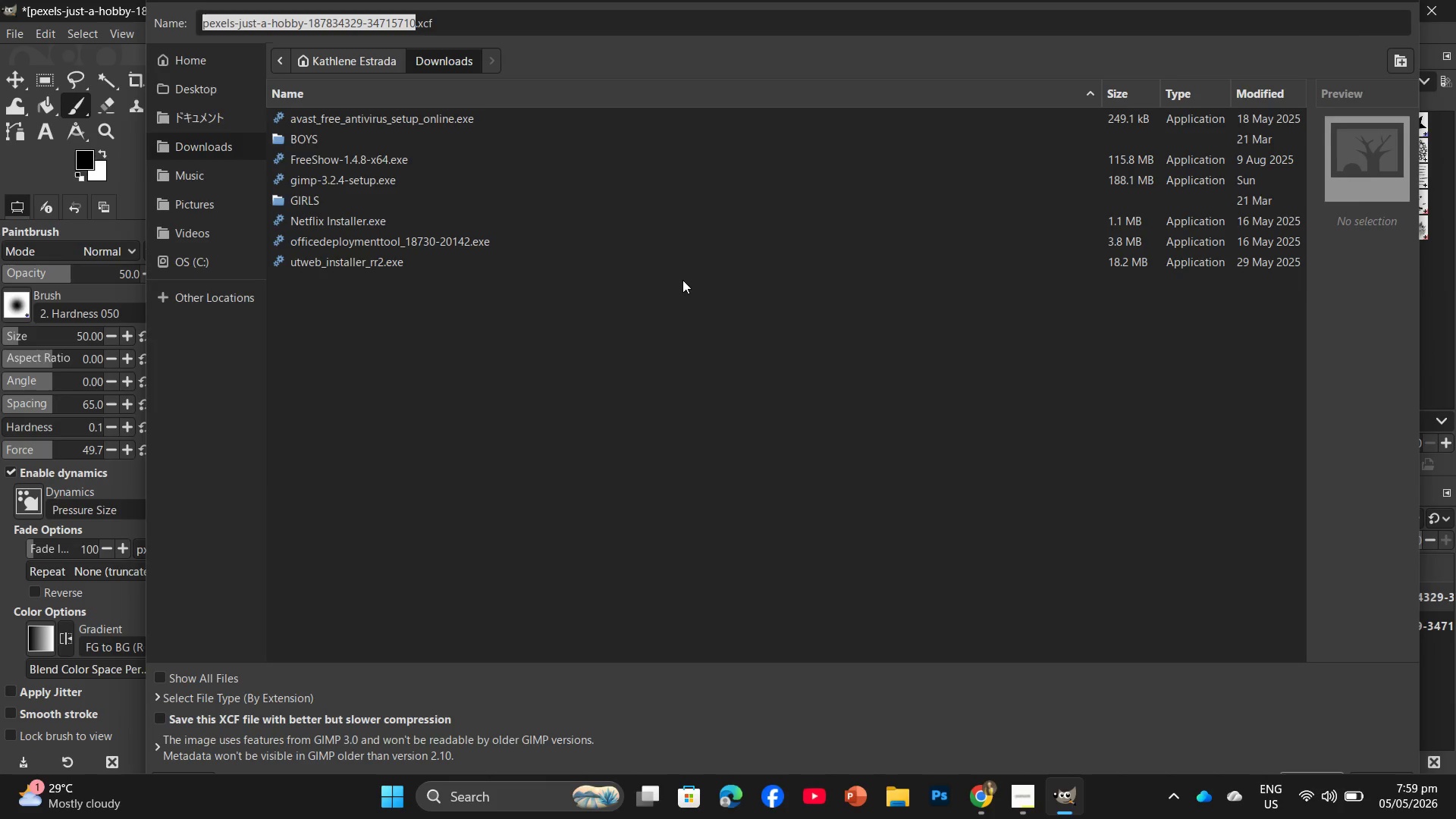 
left_click([193, 86])
 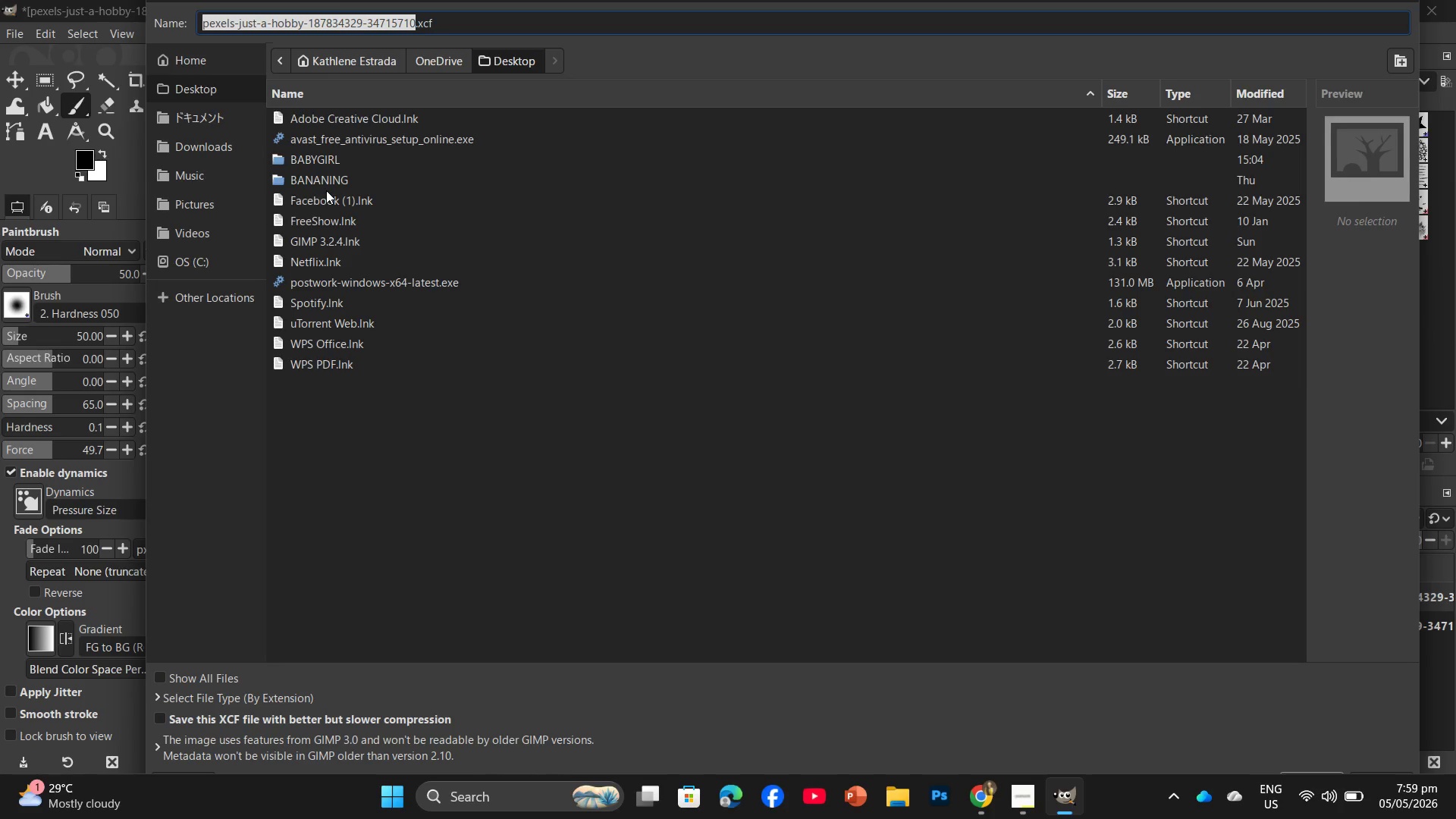 
double_click([326, 184])
 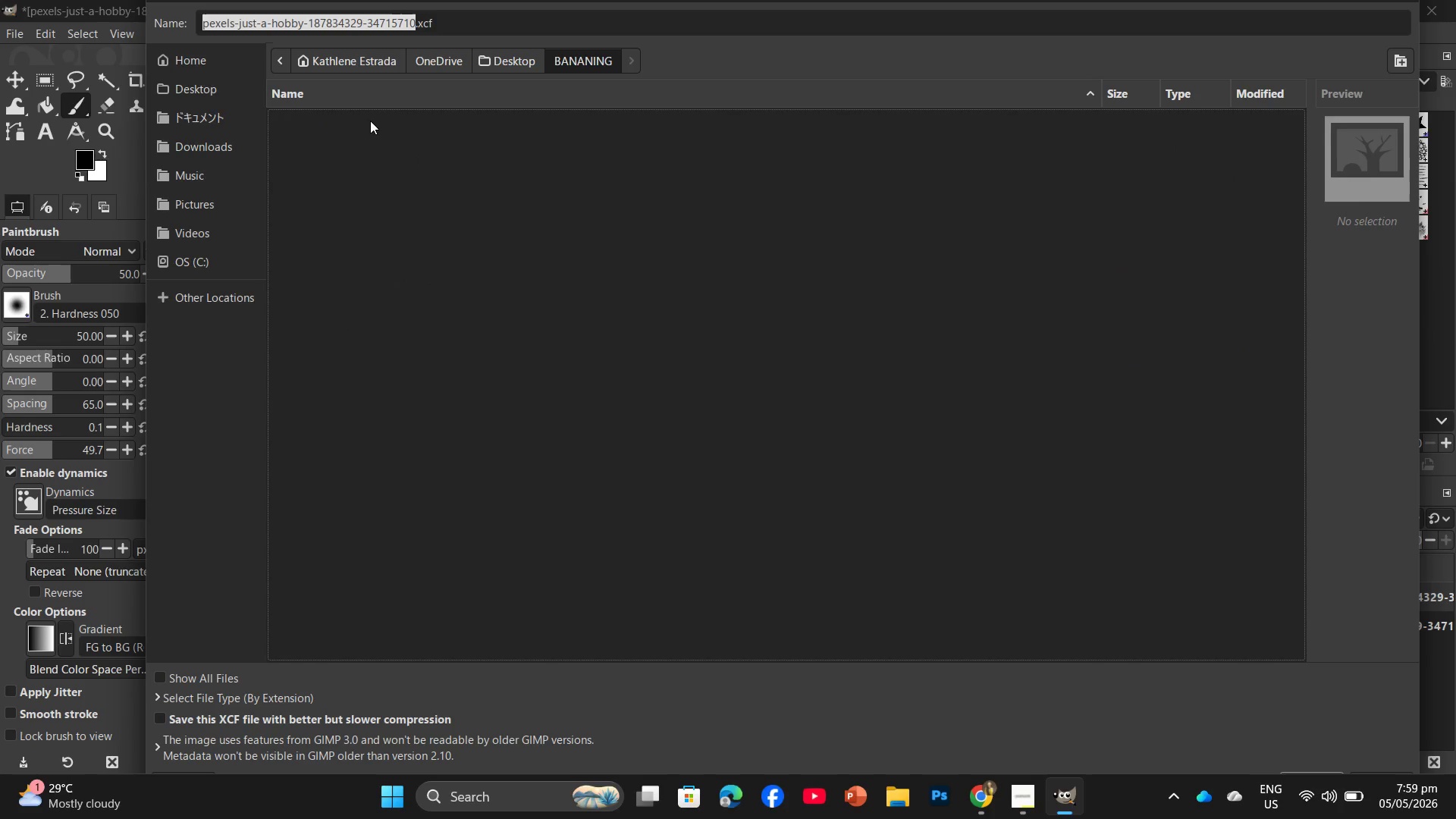 
right_click([356, 145])
 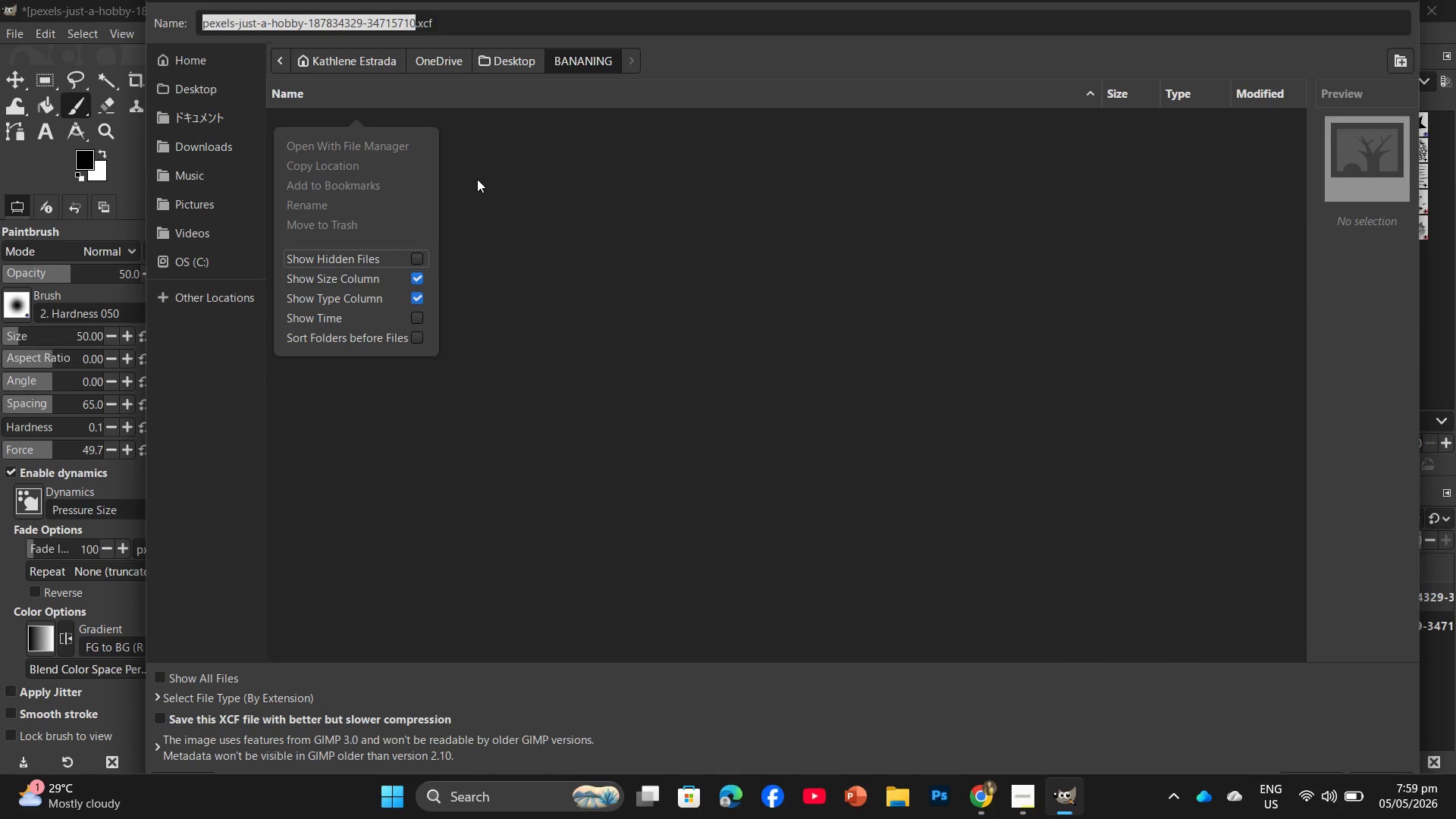 
left_click([477, 179])
 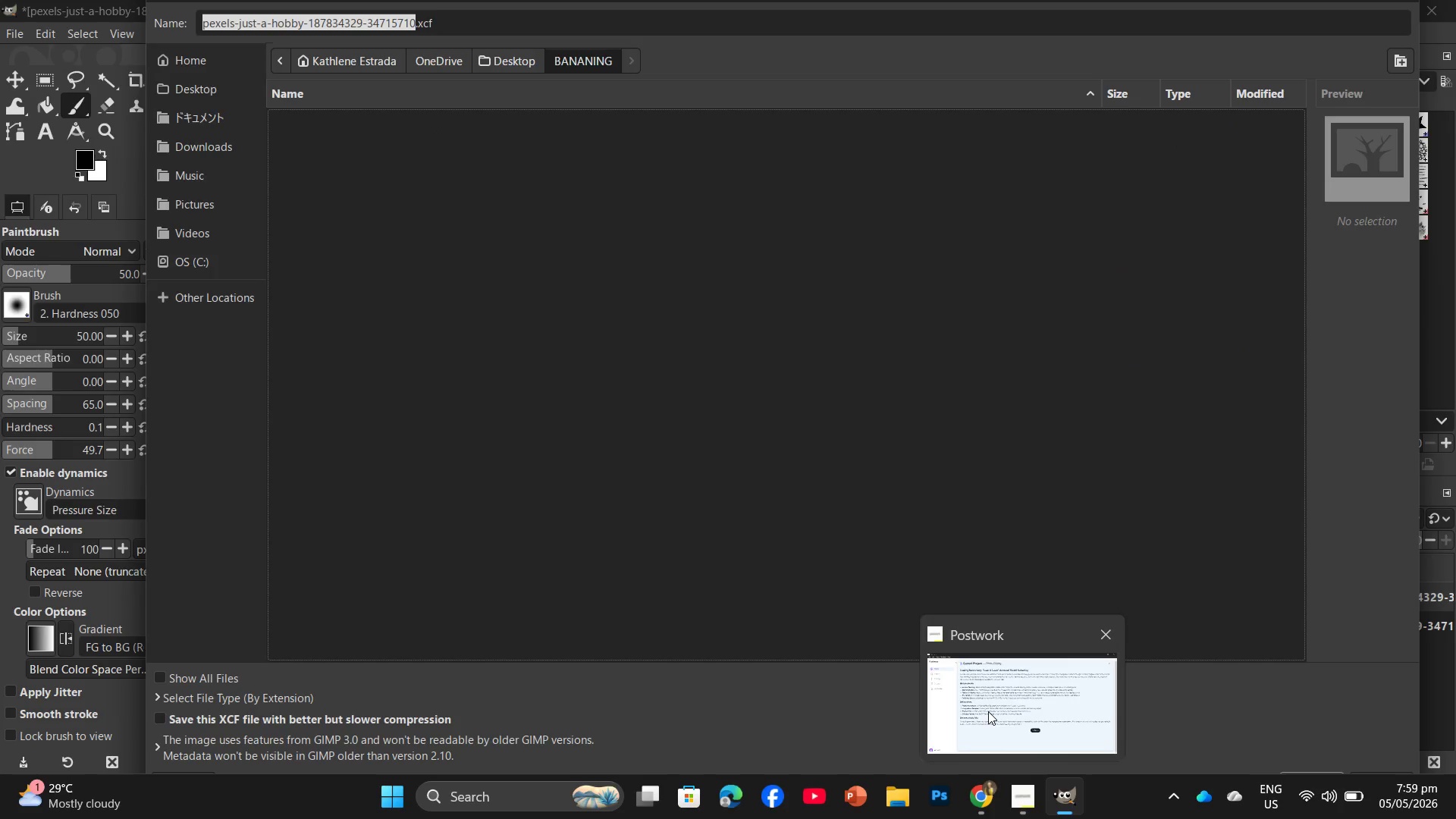 
left_click([975, 717])